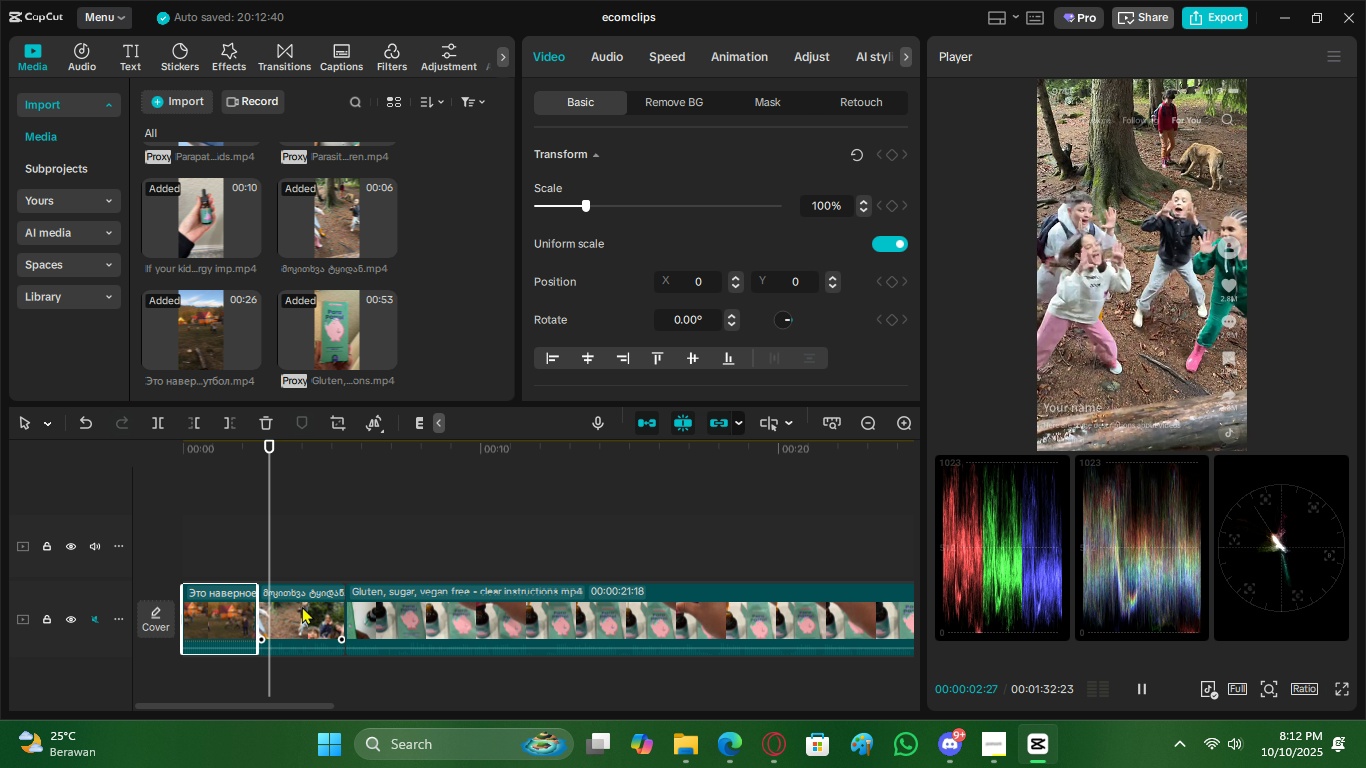 
left_click([302, 606])
 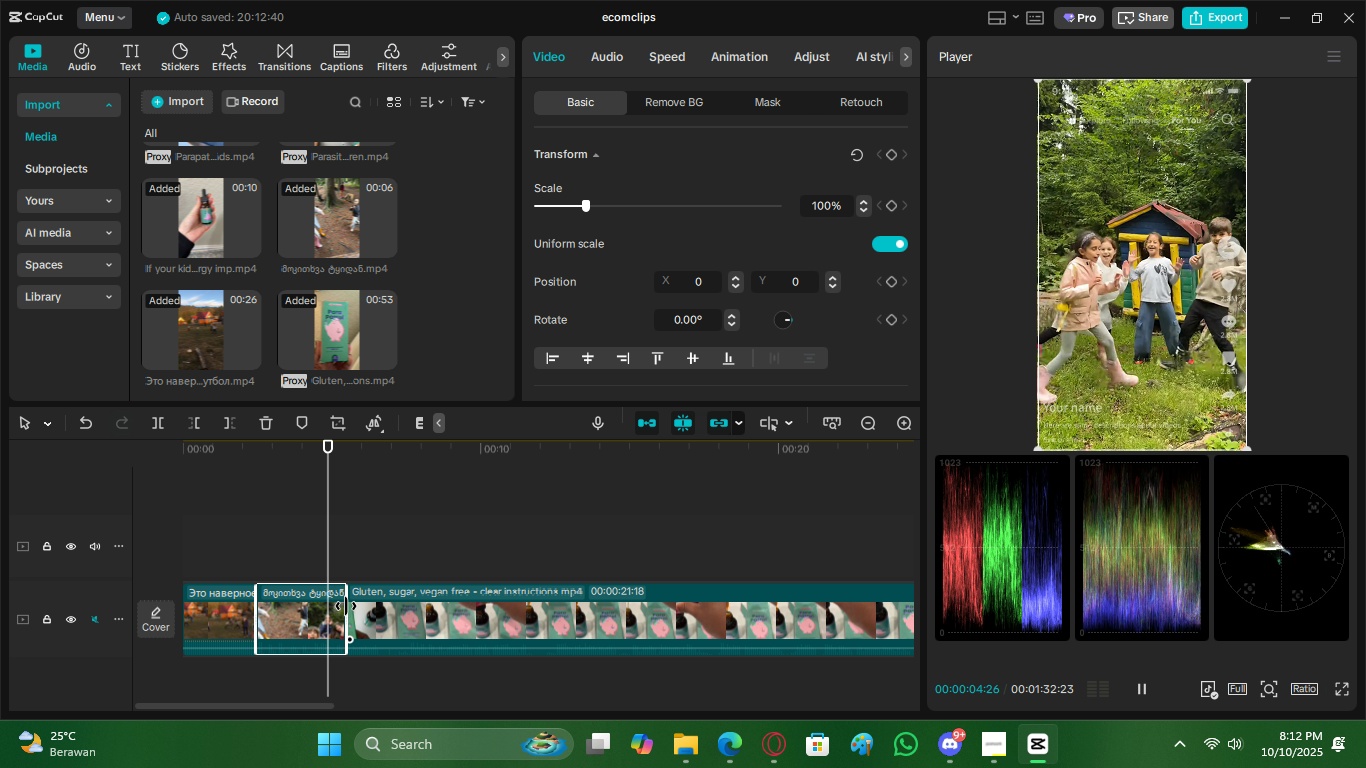 
key(Space)
 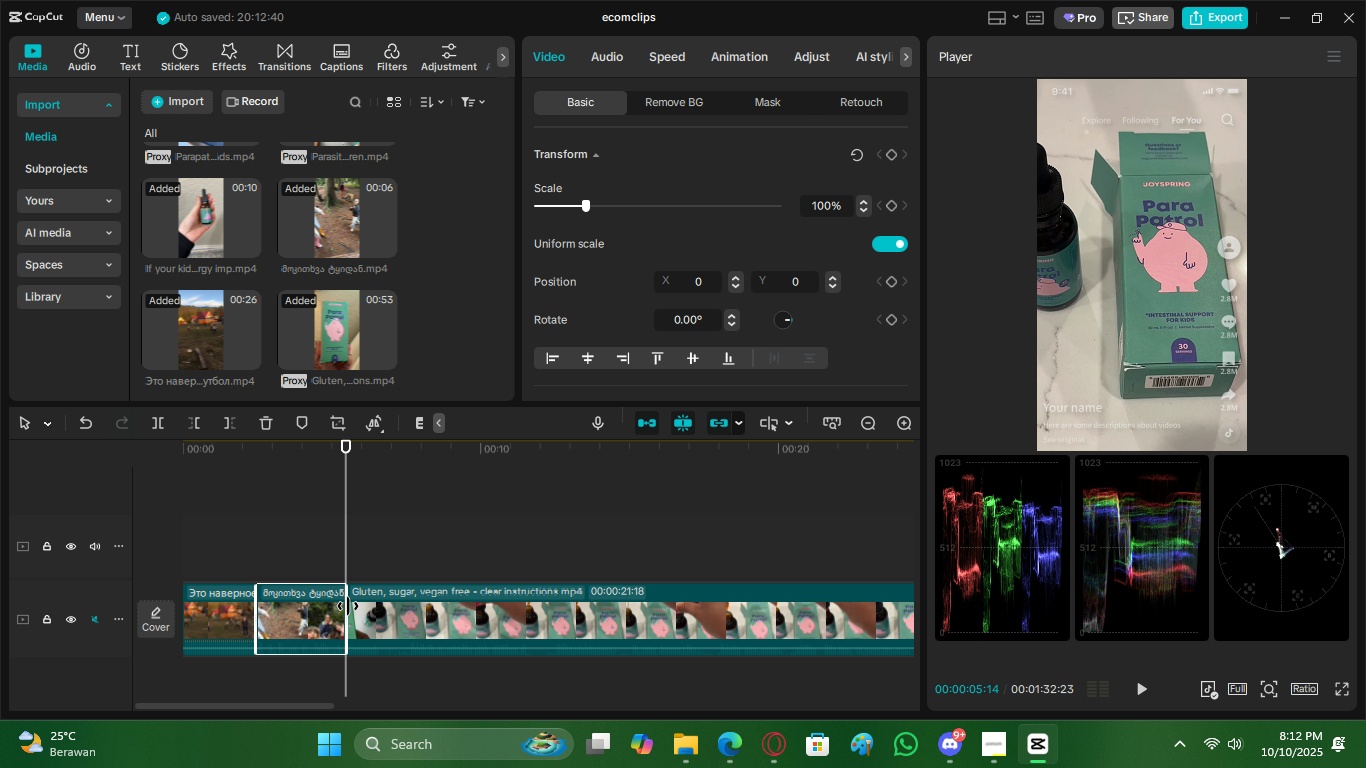 
key(Space)
 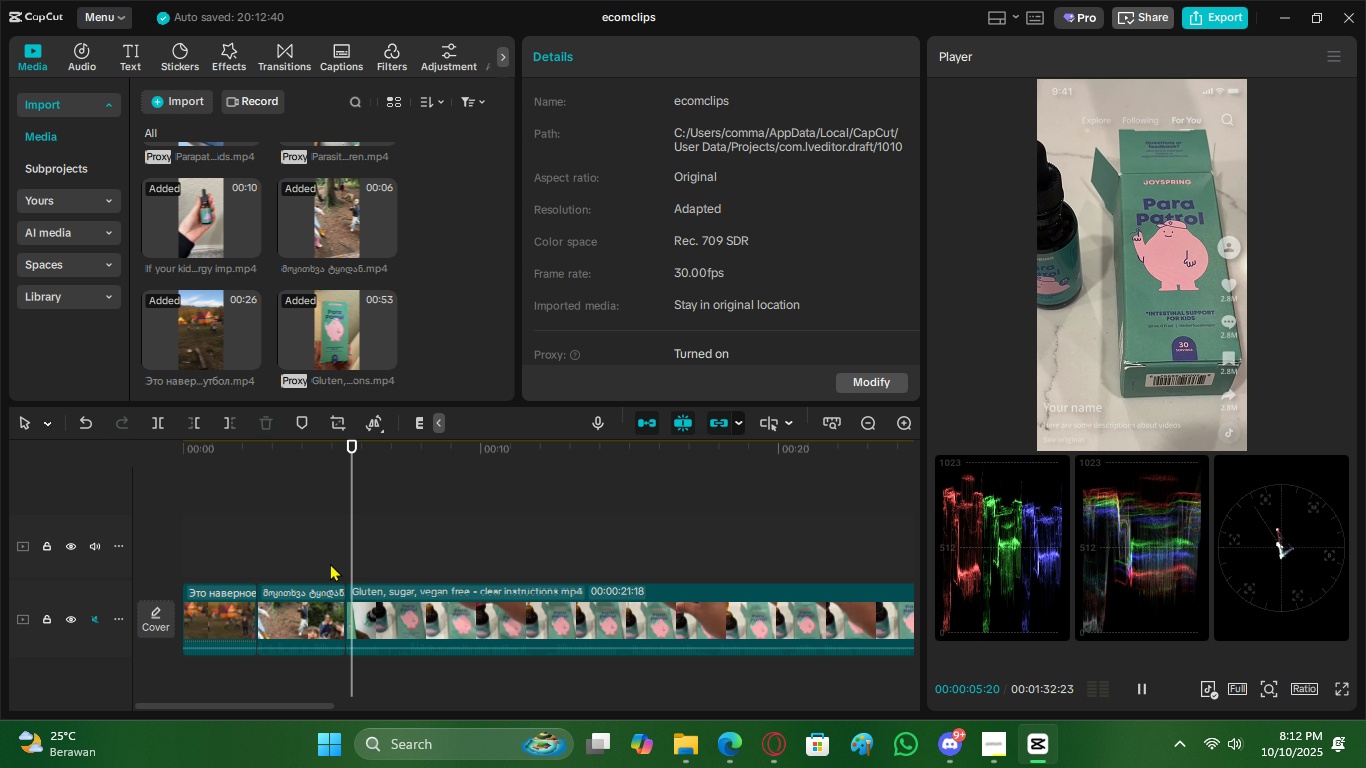 
left_click([330, 563])
 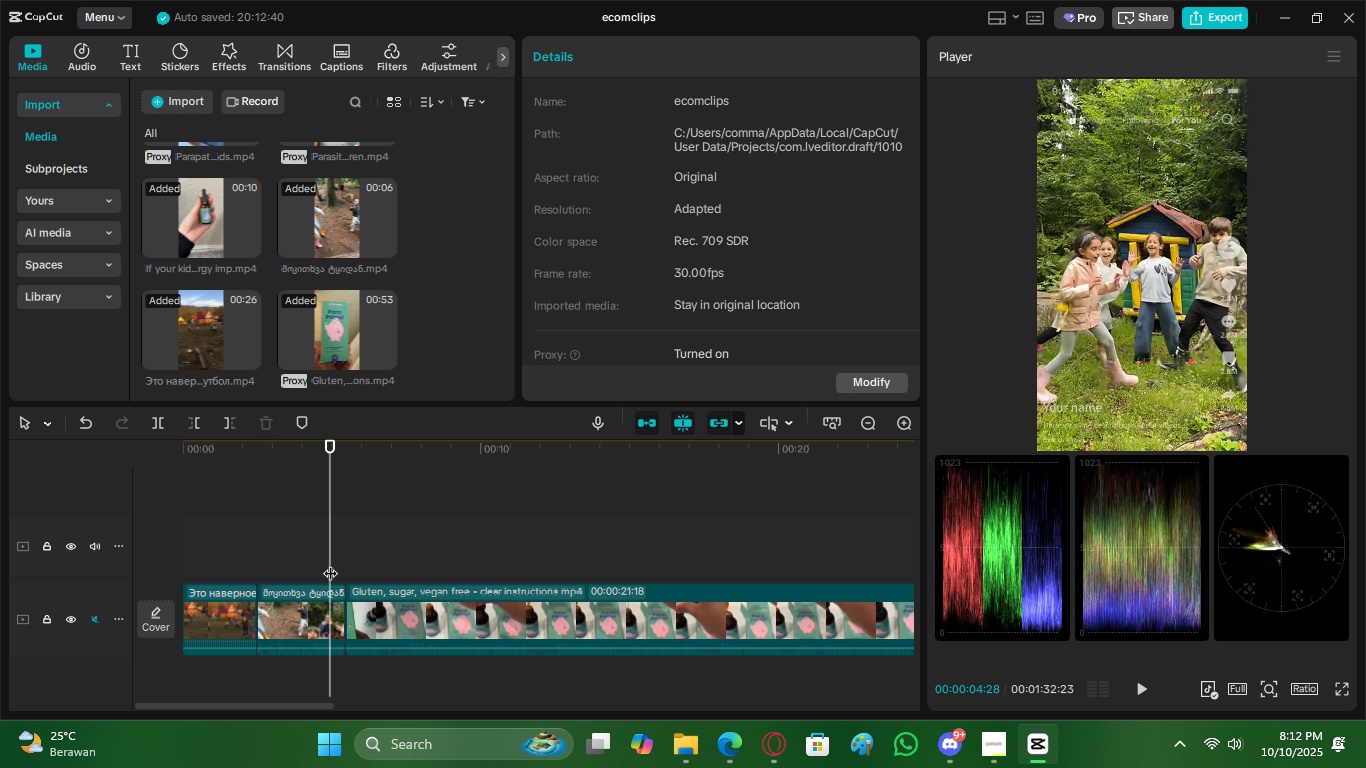 
key(Space)
 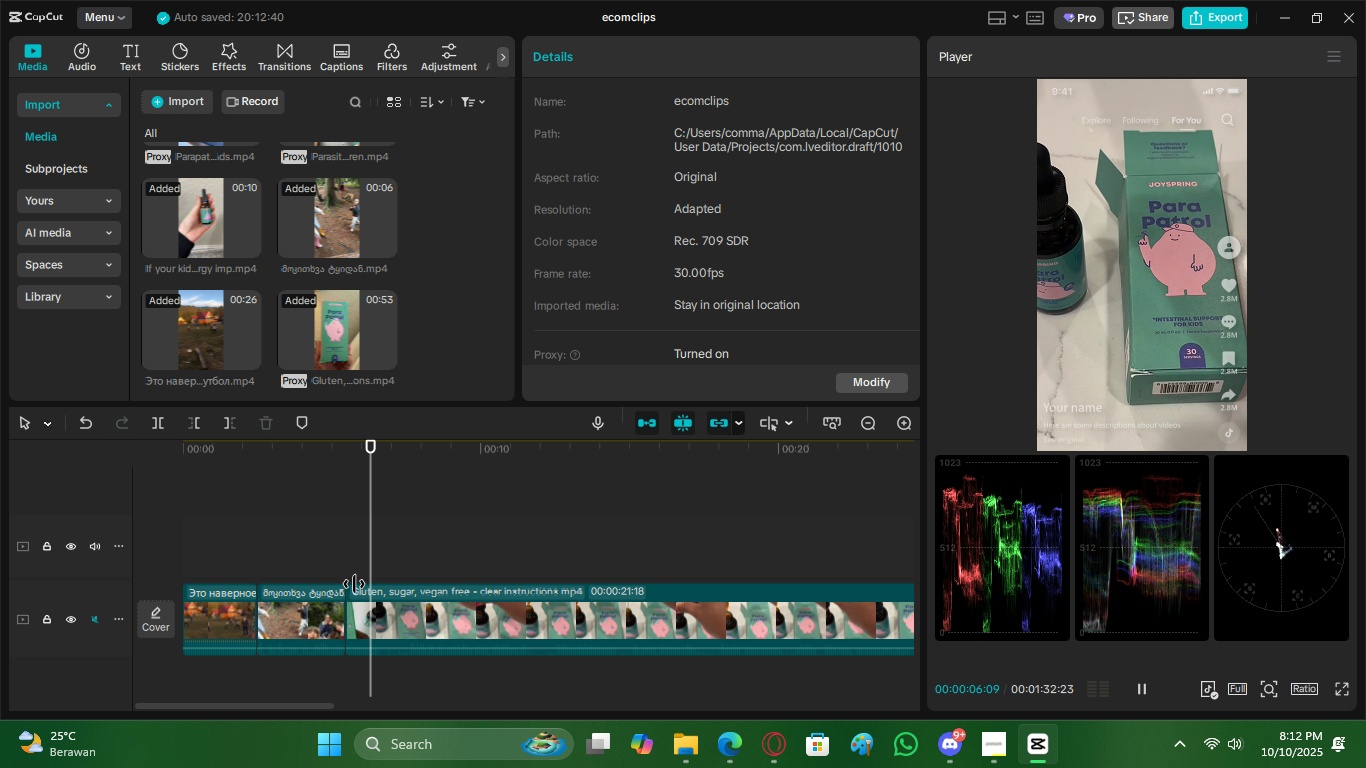 
left_click([418, 599])
 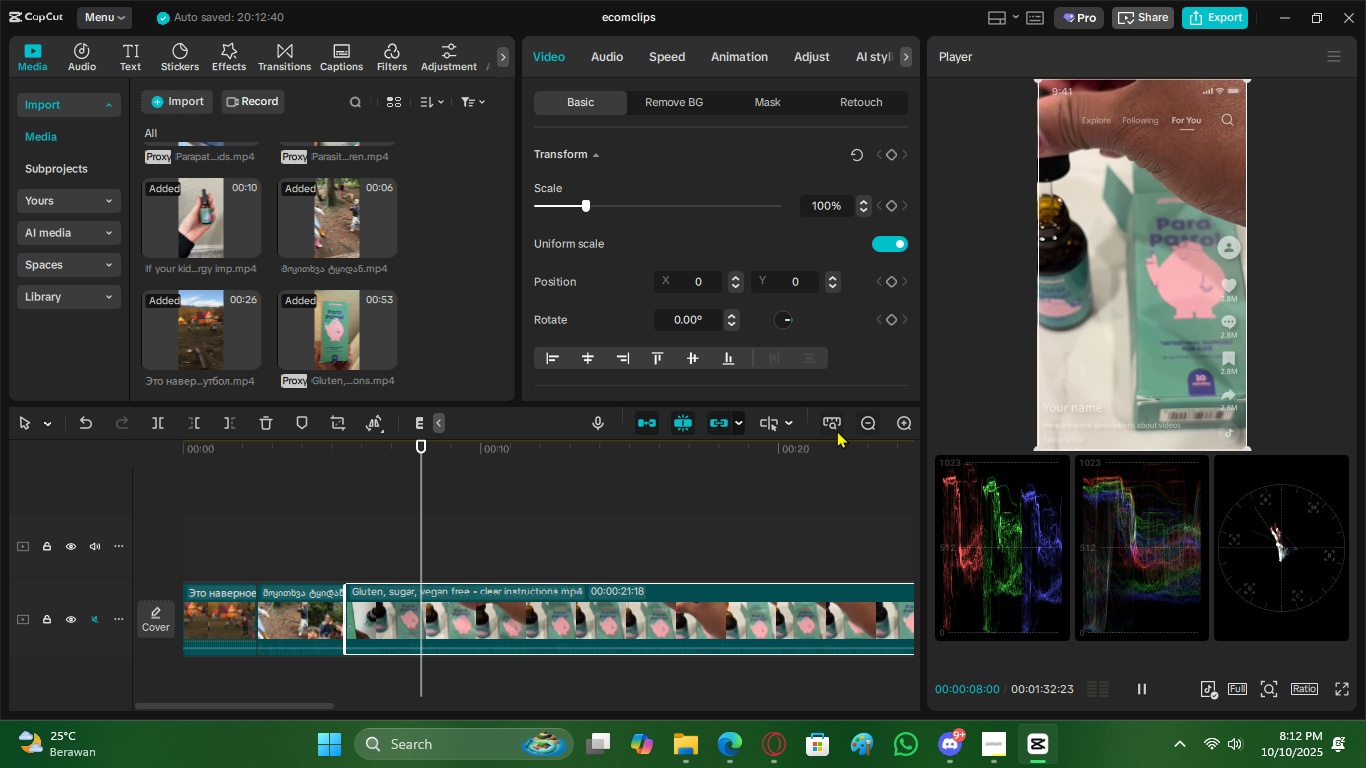 
left_click([867, 423])
 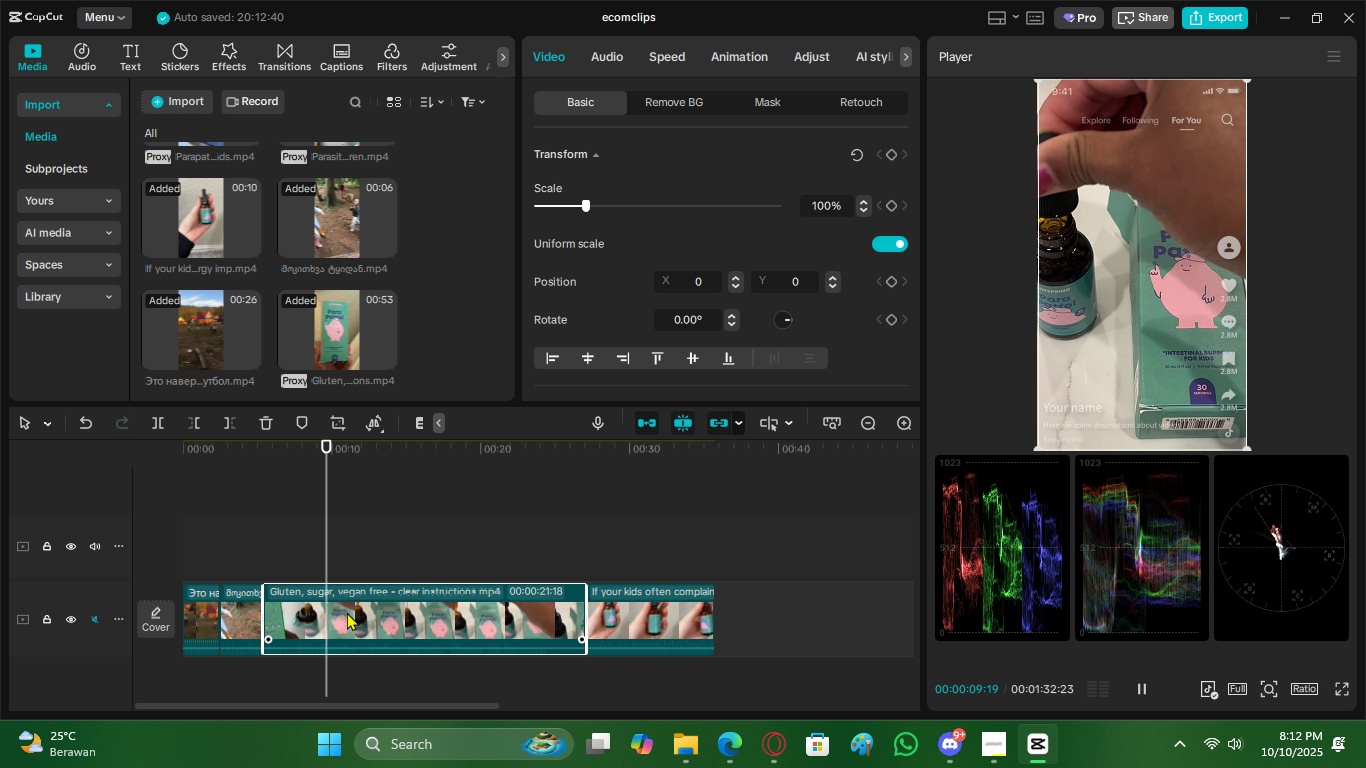 
key(Space)
 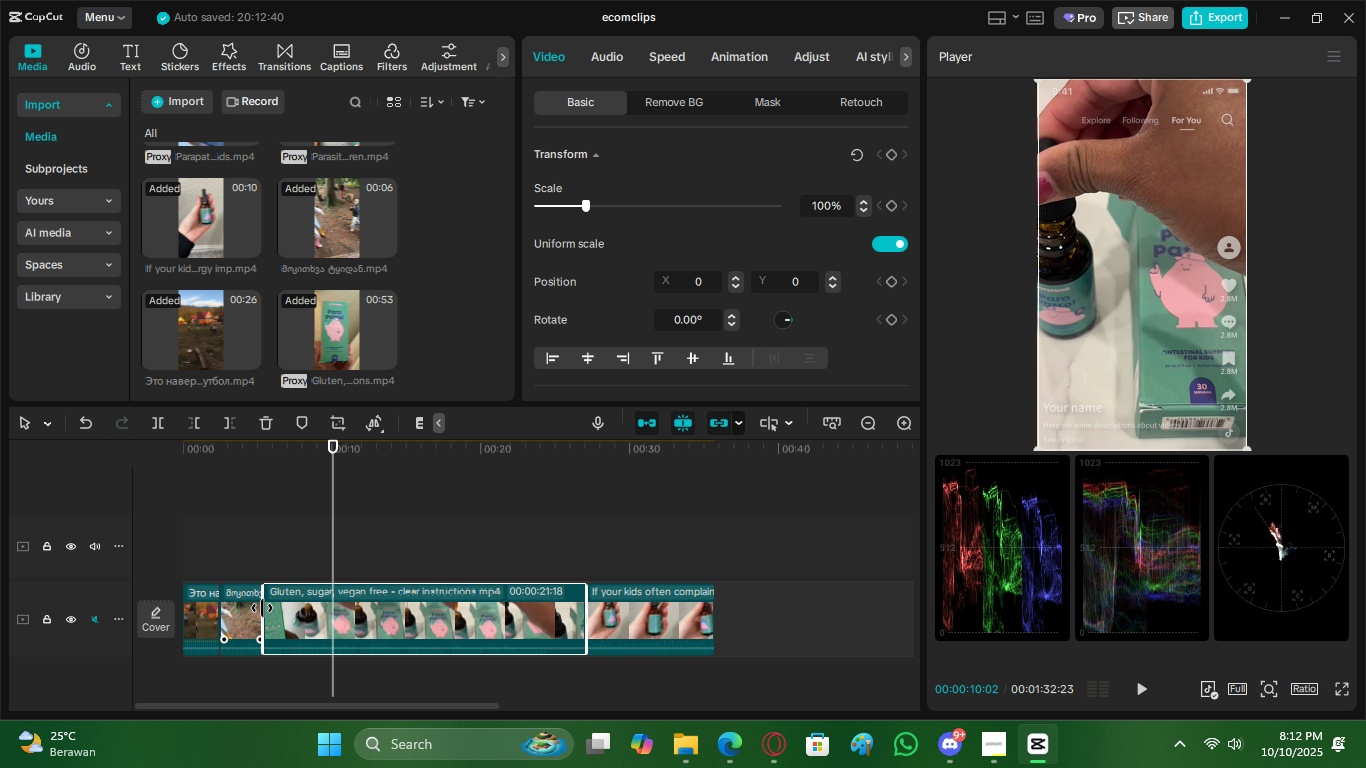 
left_click_drag(start_coordinate=[262, 608], to_coordinate=[291, 613])
 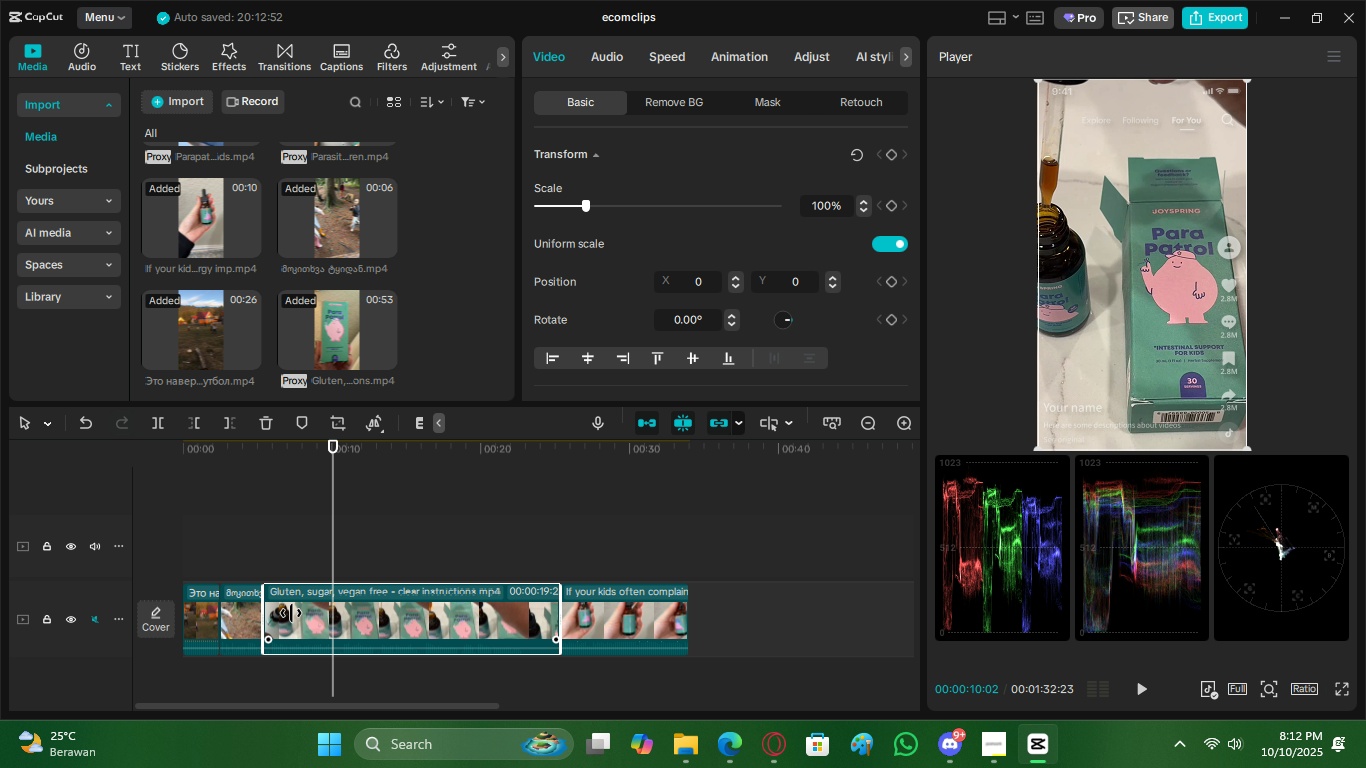 
key(Space)
 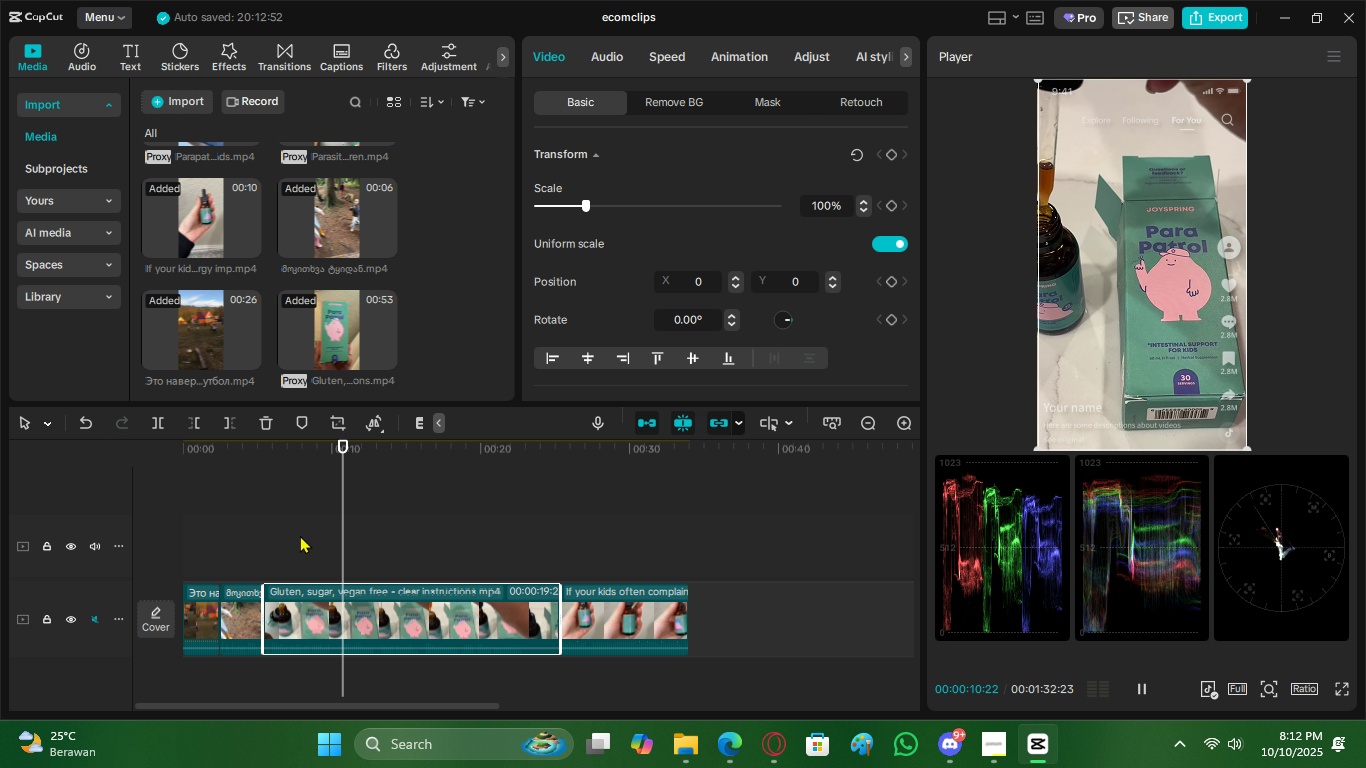 
key(Space)
 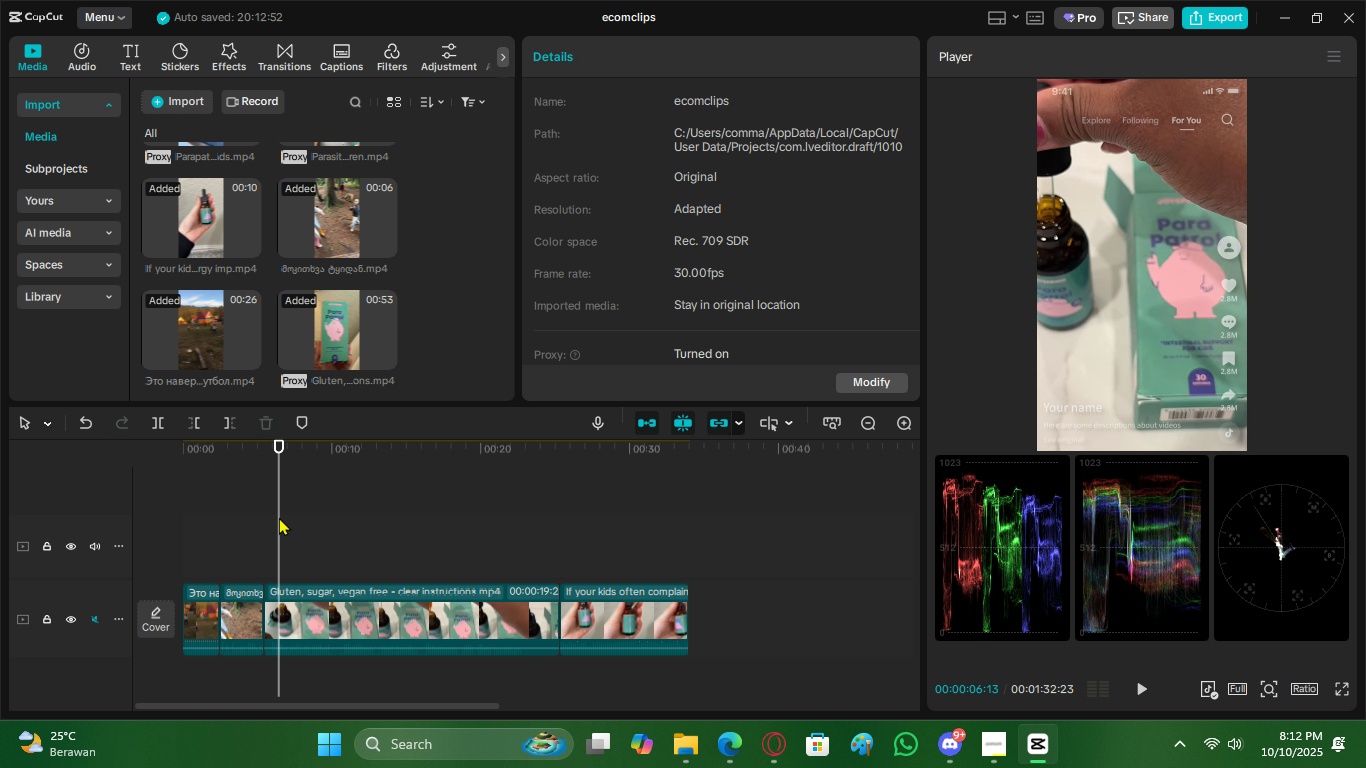 
left_click([279, 517])
 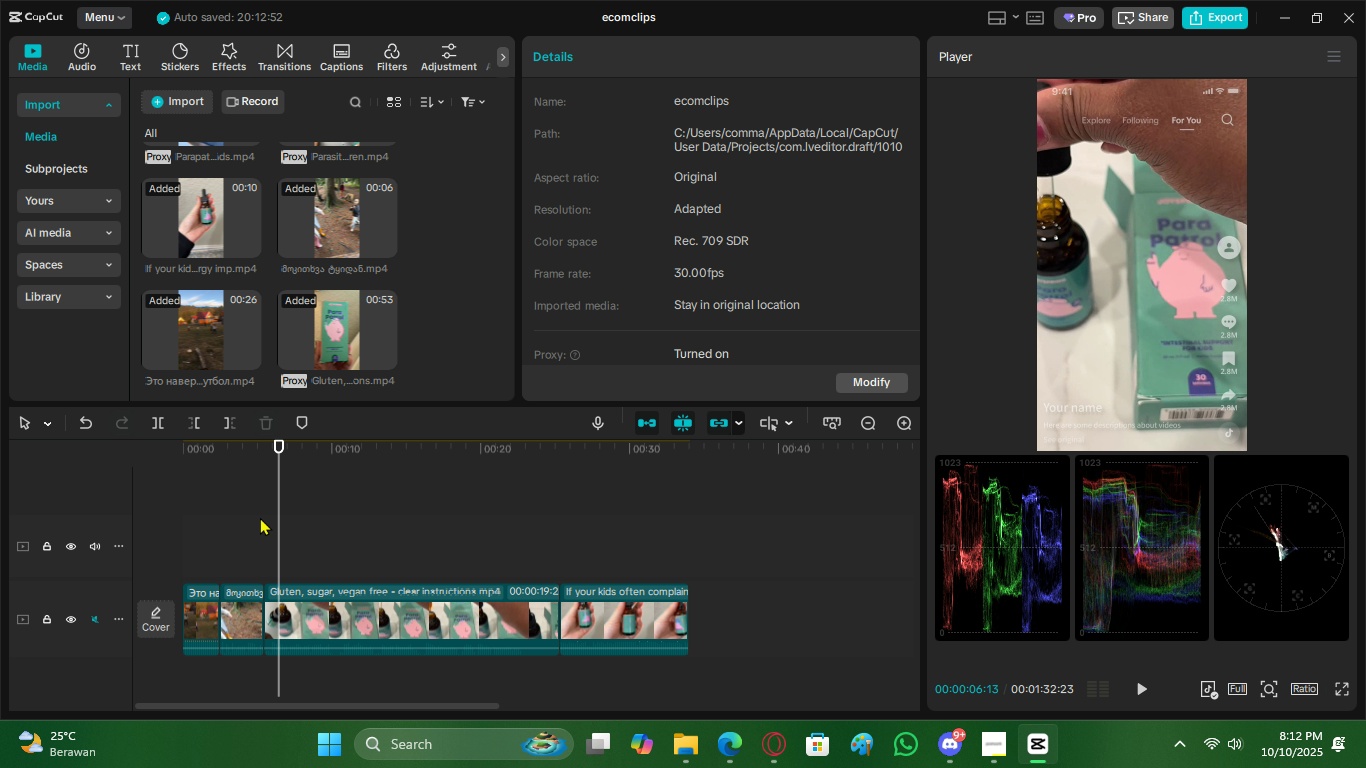 
double_click([260, 517])
 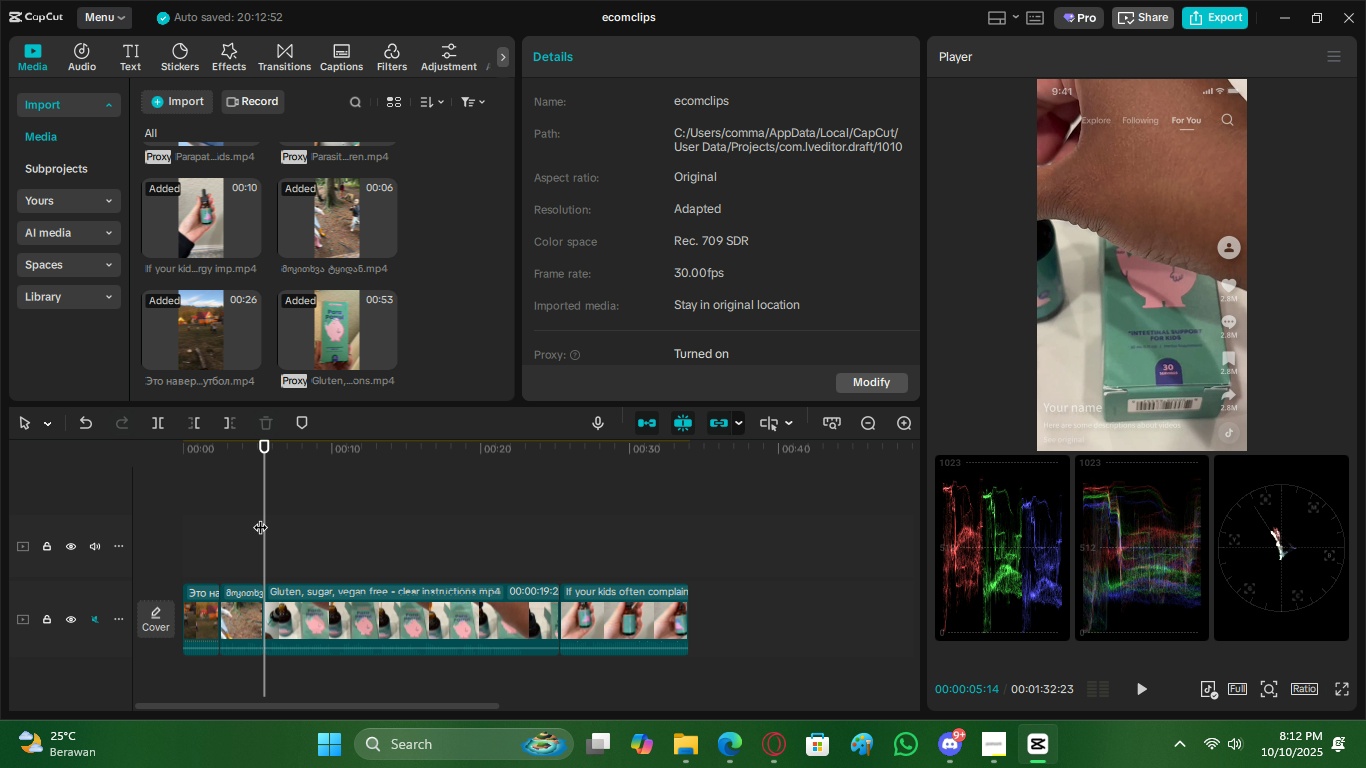 
key(Space)
 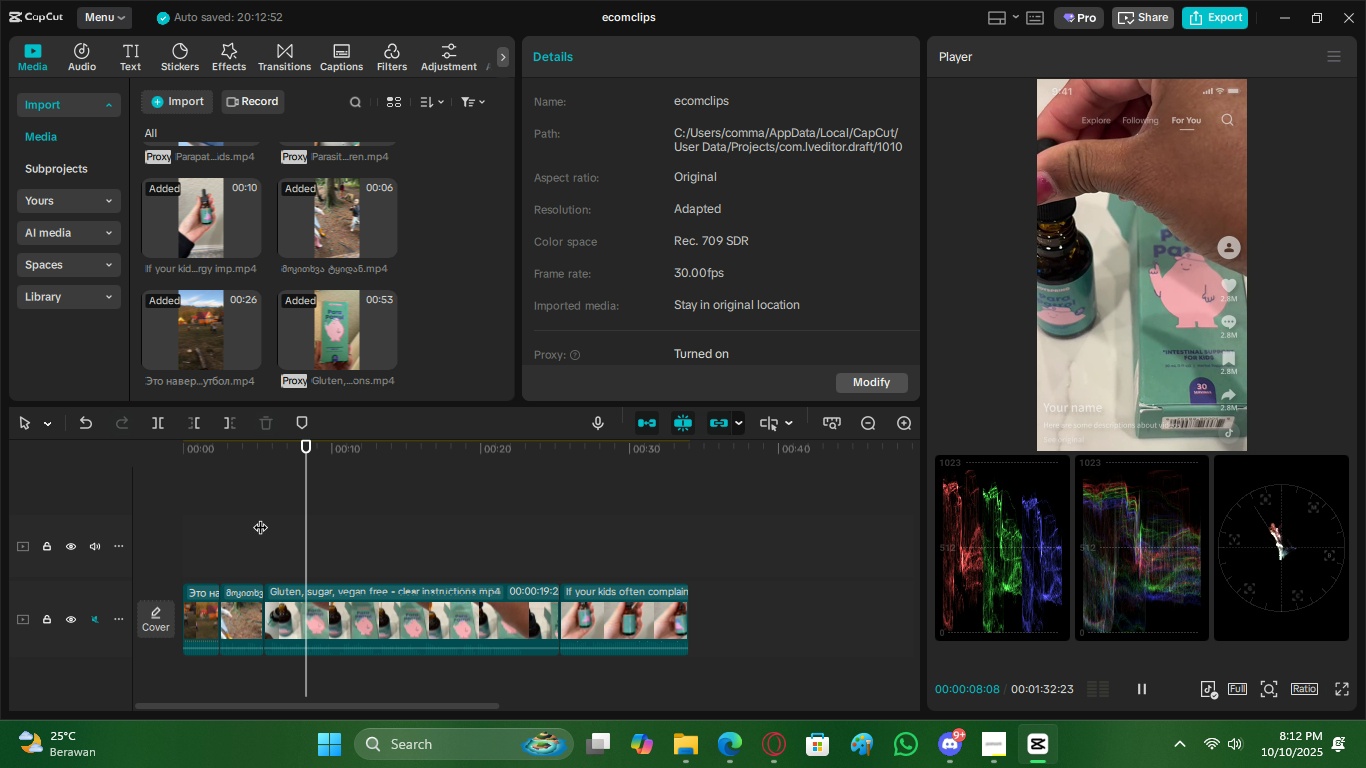 
key(Space)
 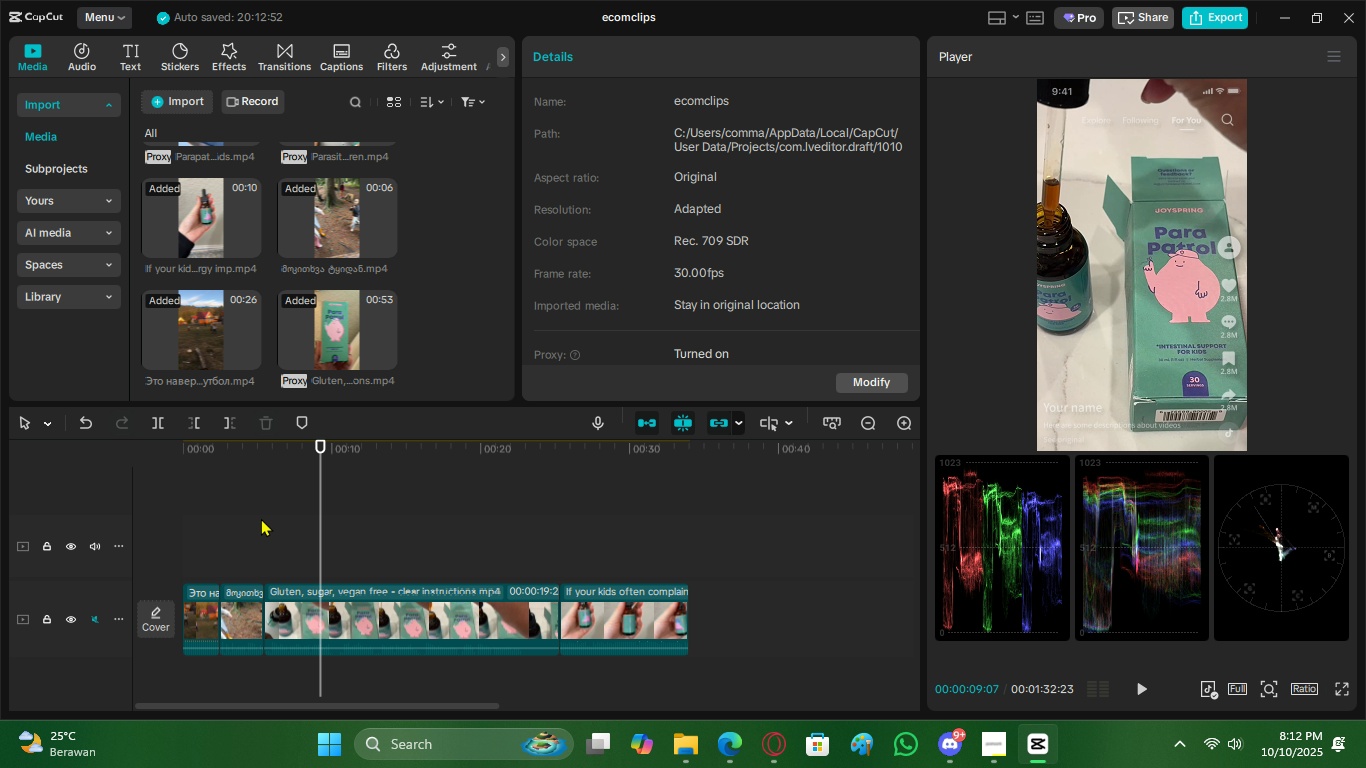 
key(Space)
 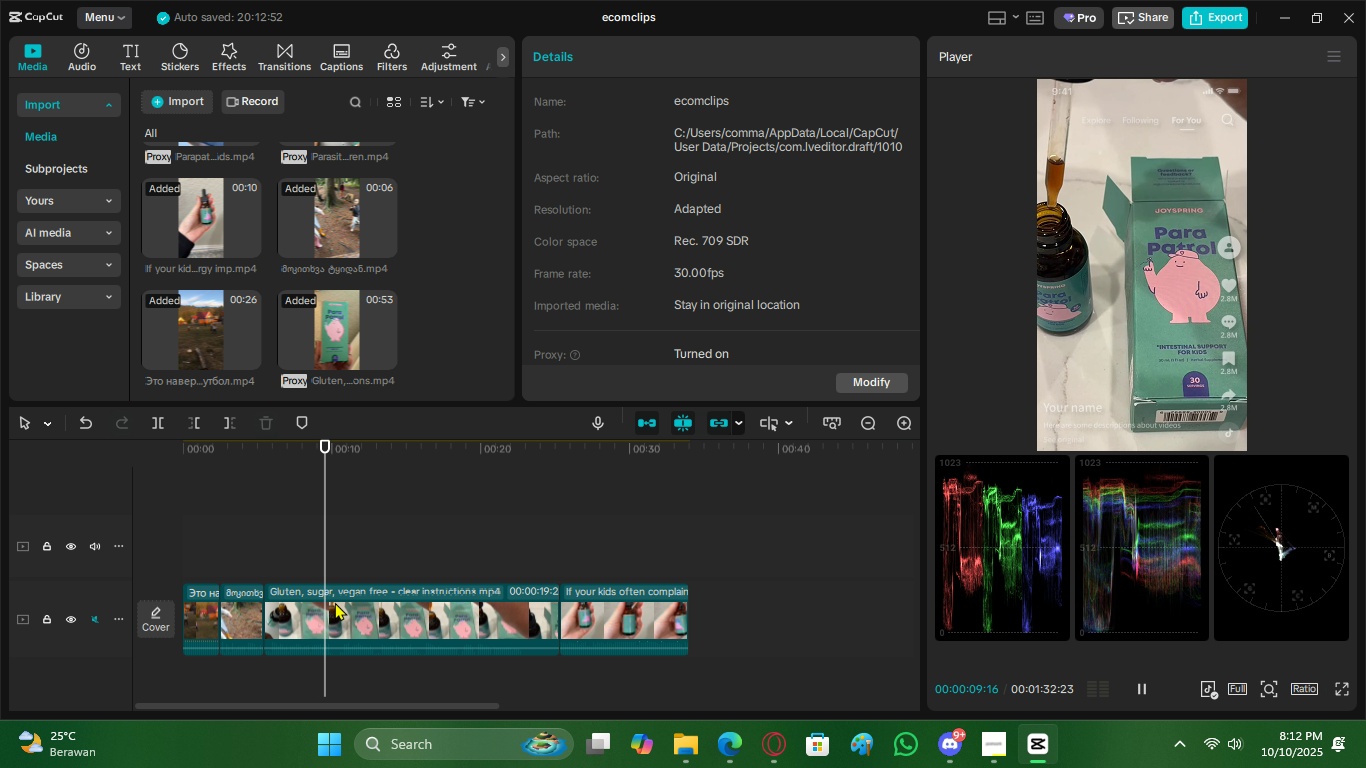 
key(Space)
 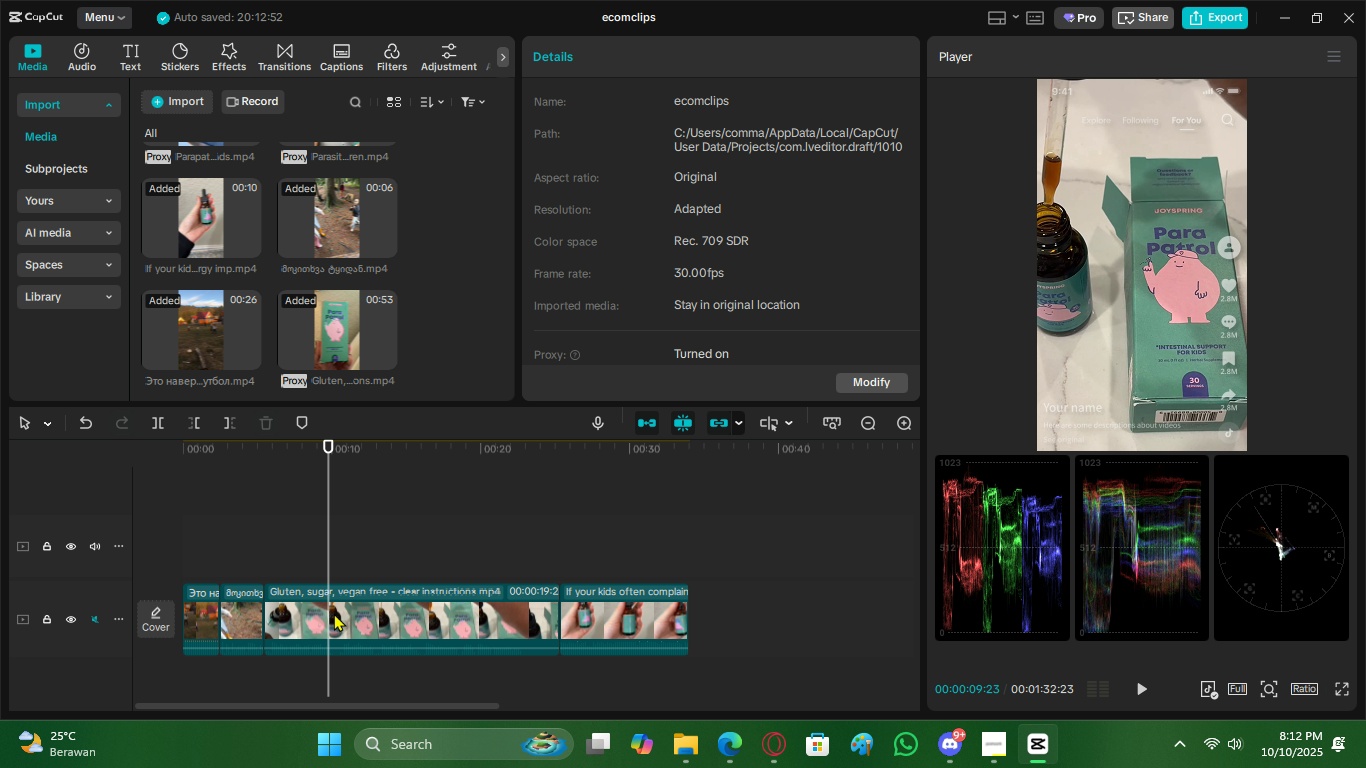 
key(C)
 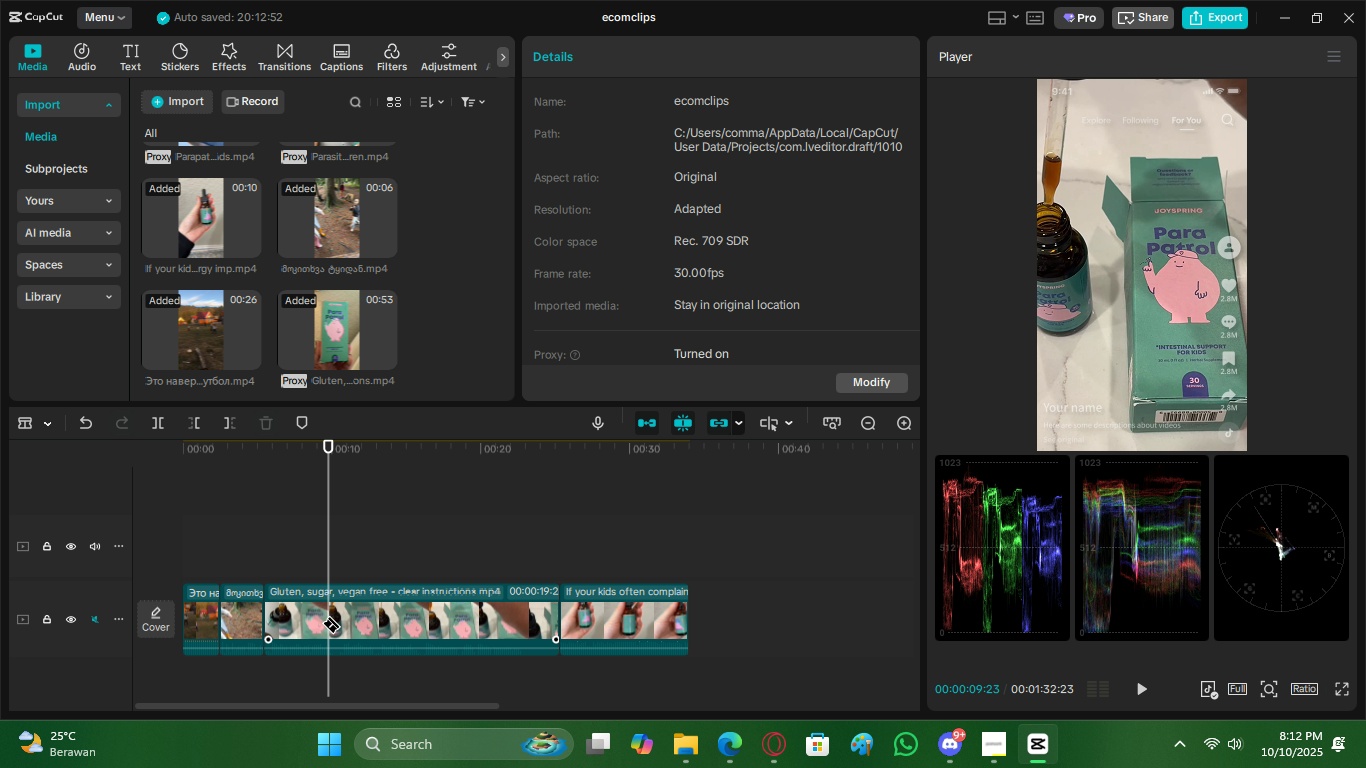 
left_click([331, 615])
 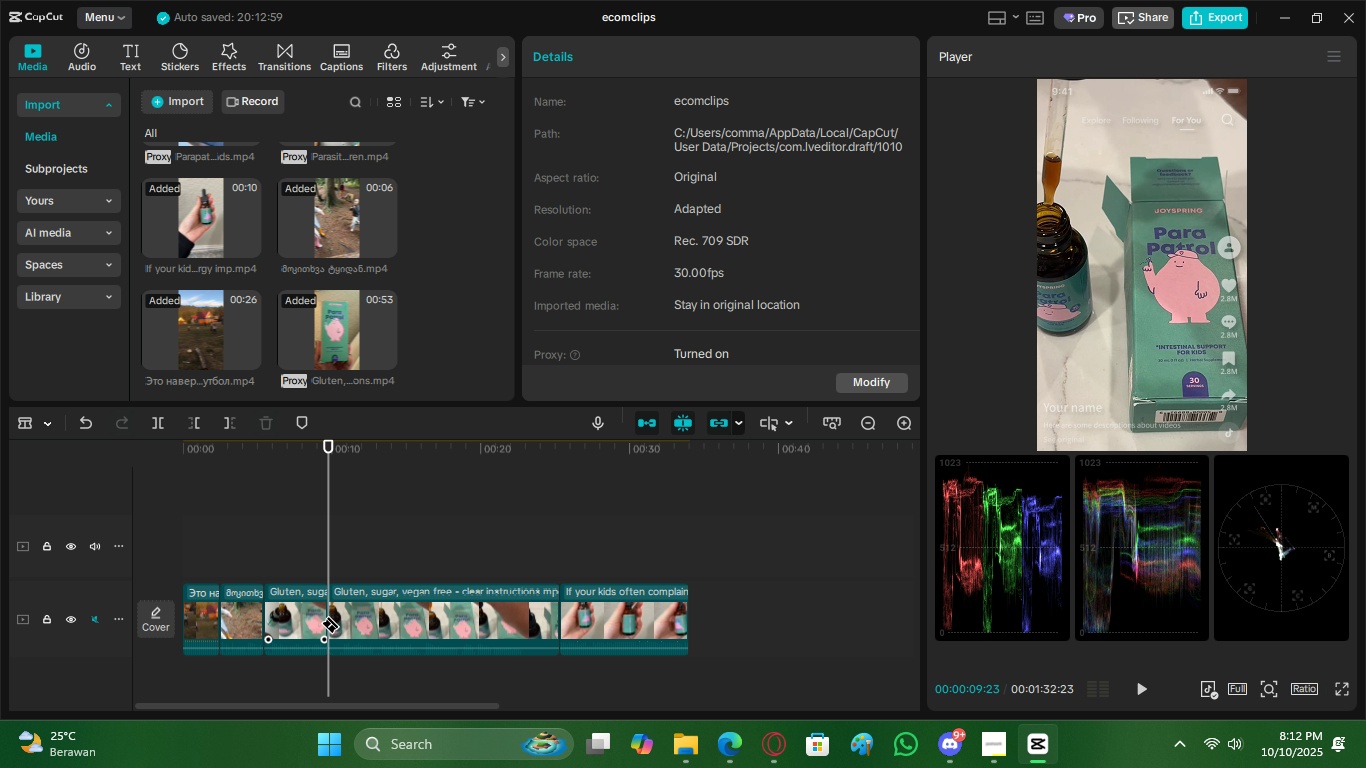 
key(V)
 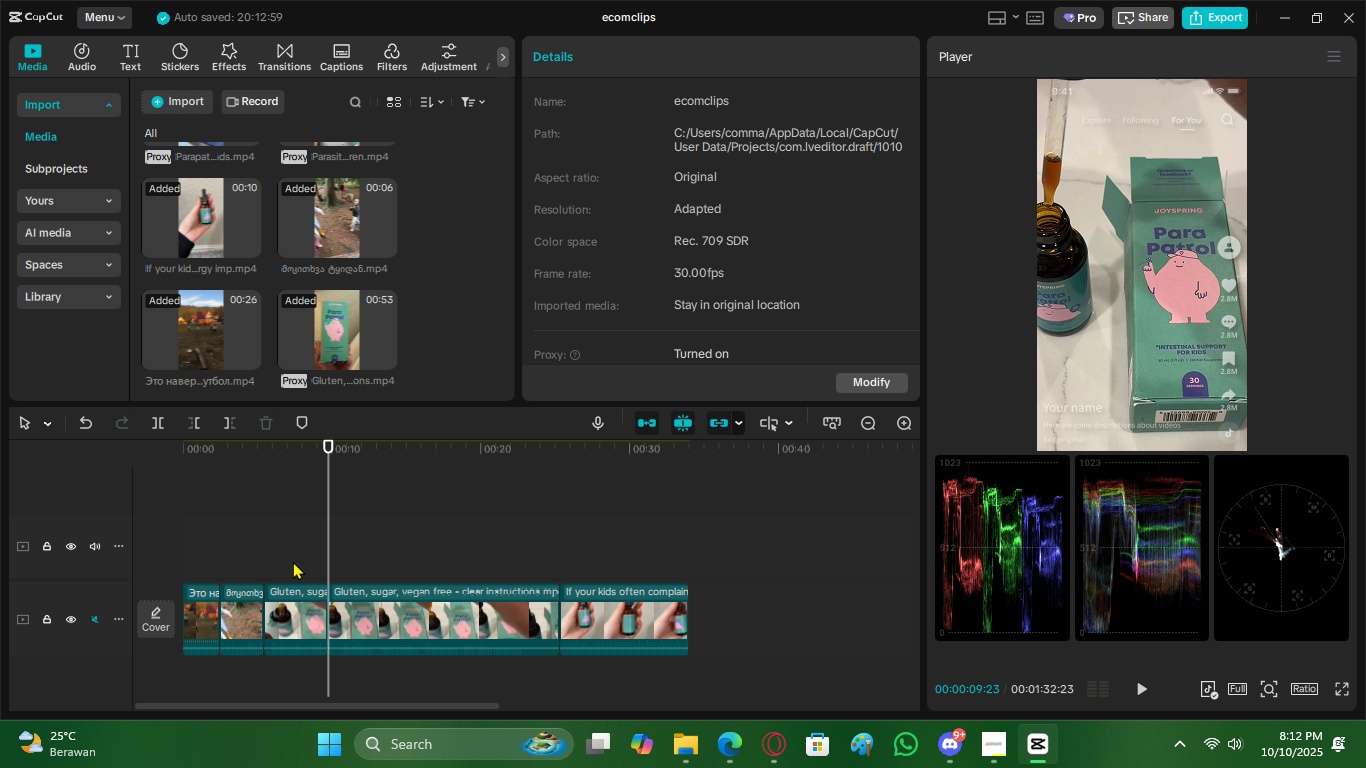 
left_click([293, 561])
 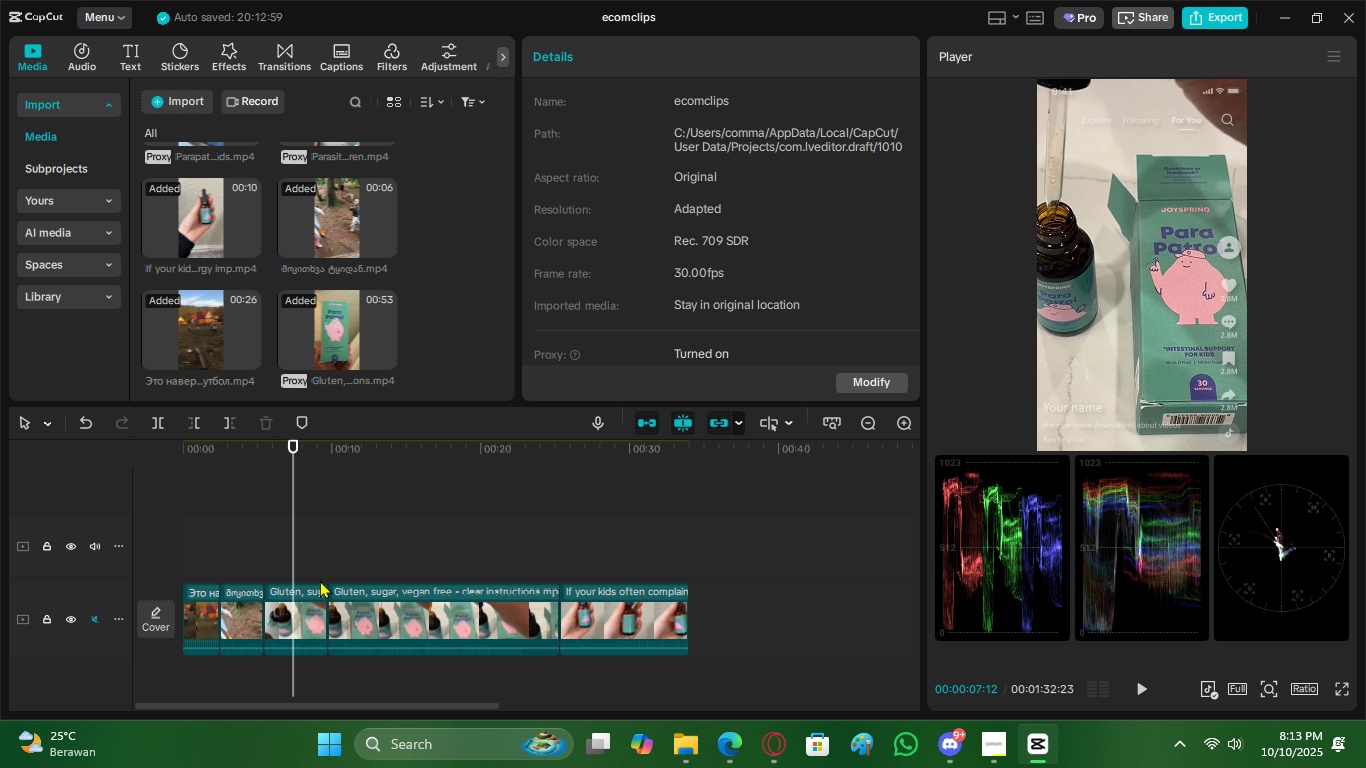 
key(Space)
 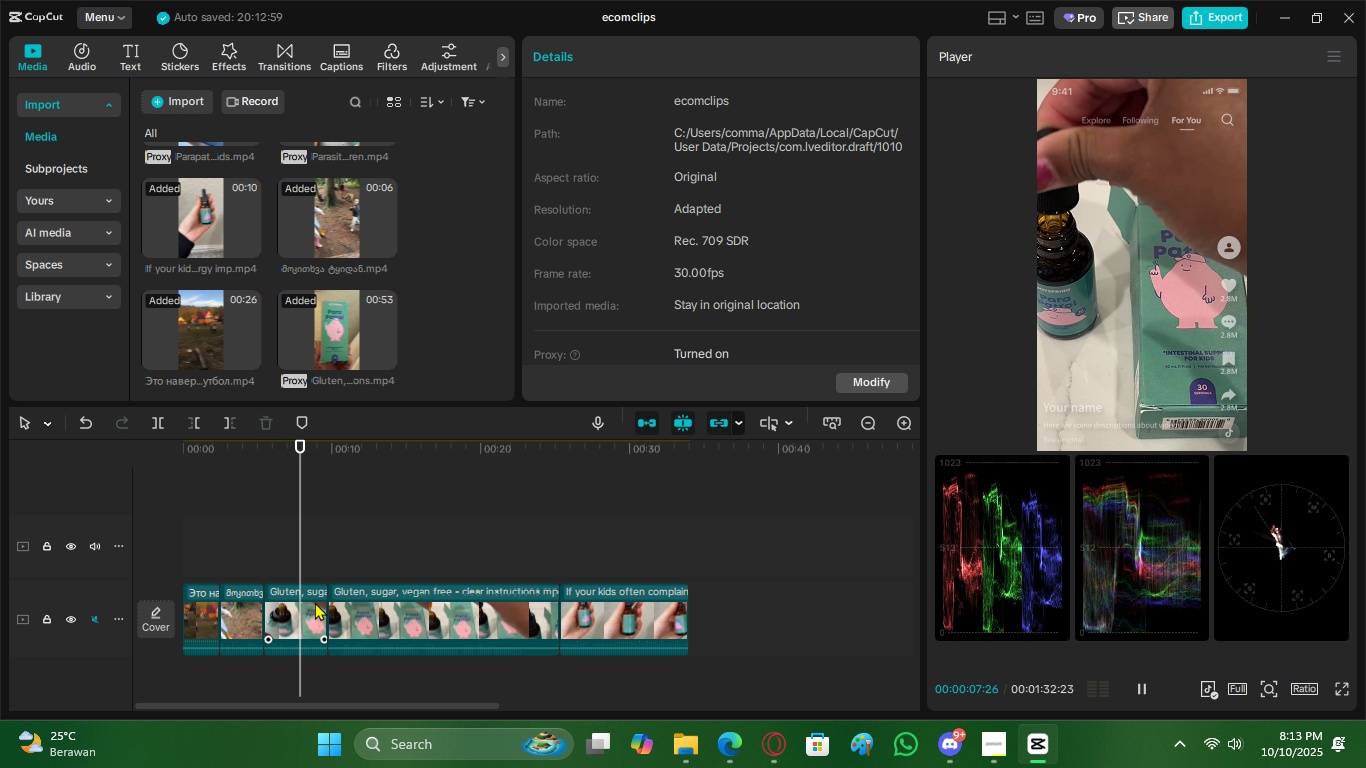 
left_click([315, 602])
 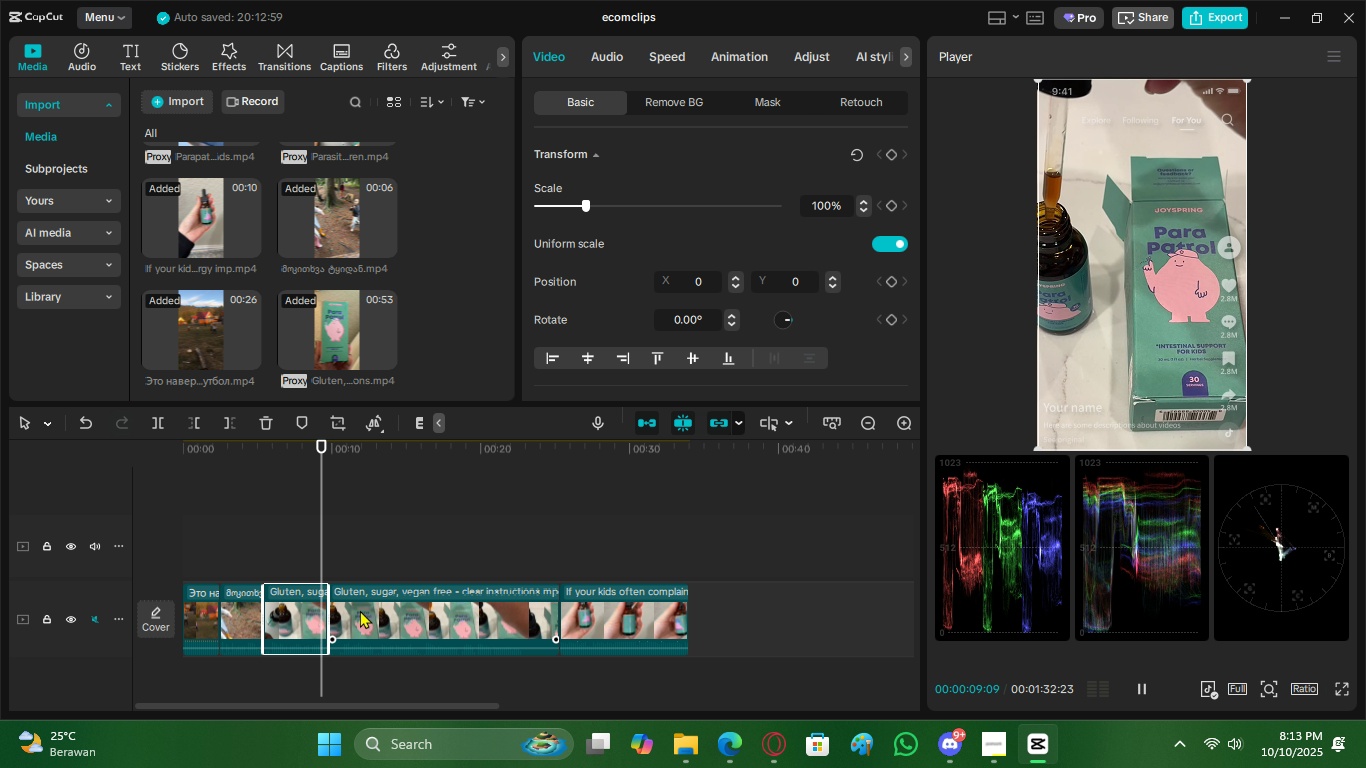 
key(Space)
 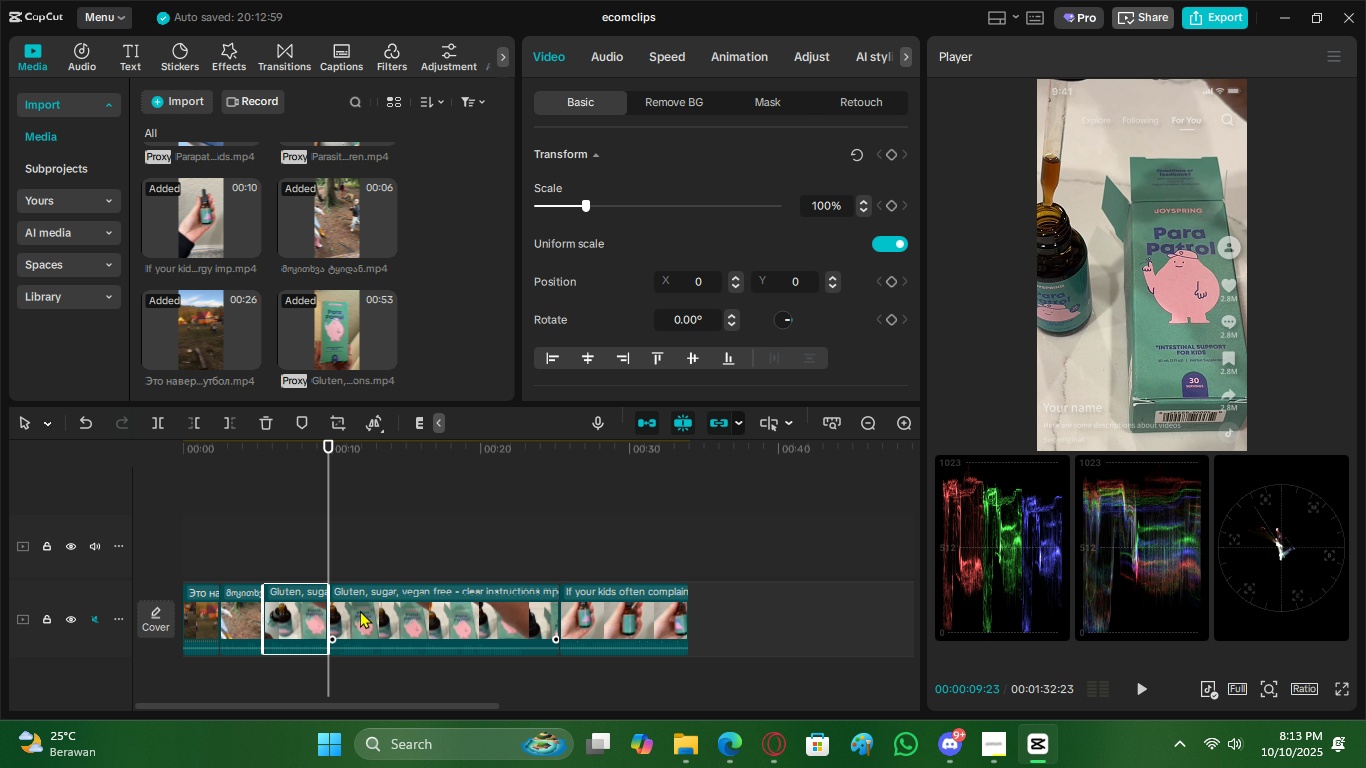 
key(Space)
 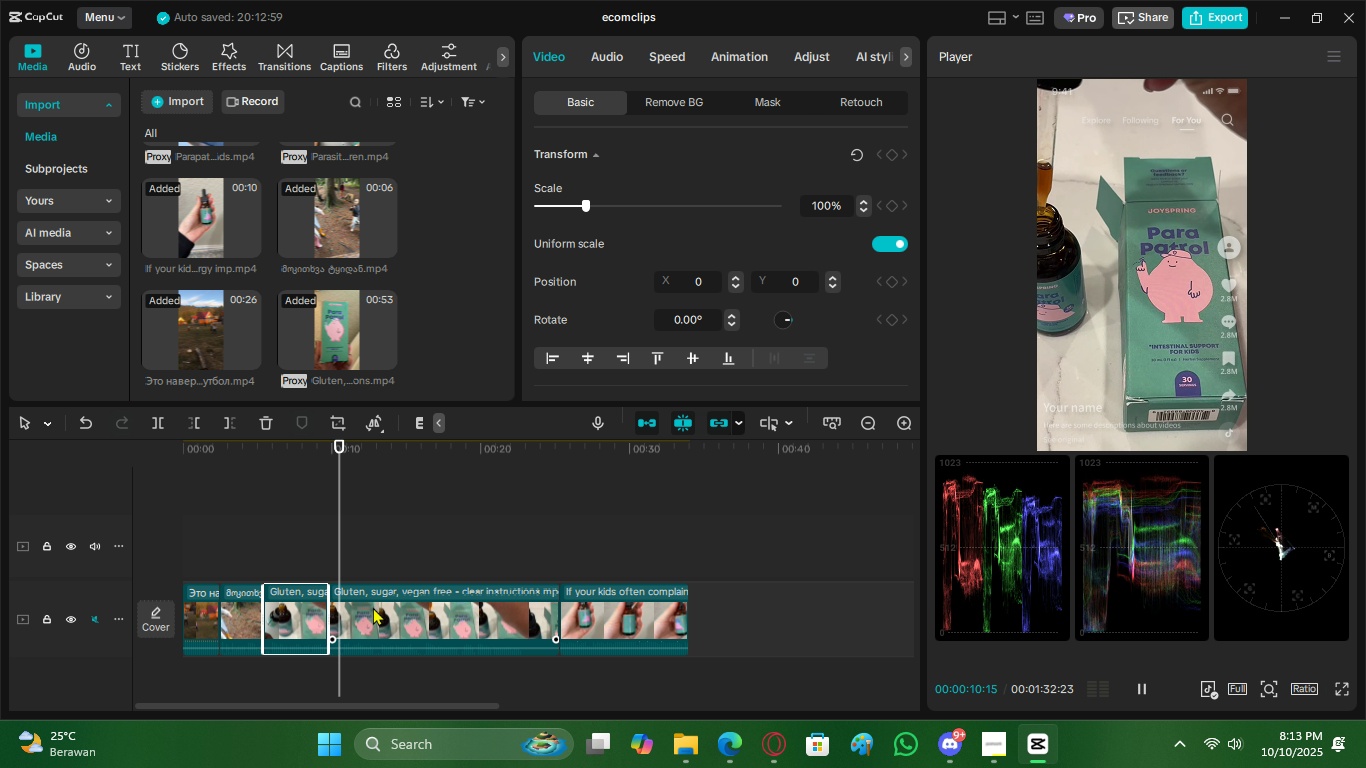 
key(Control+Z)
 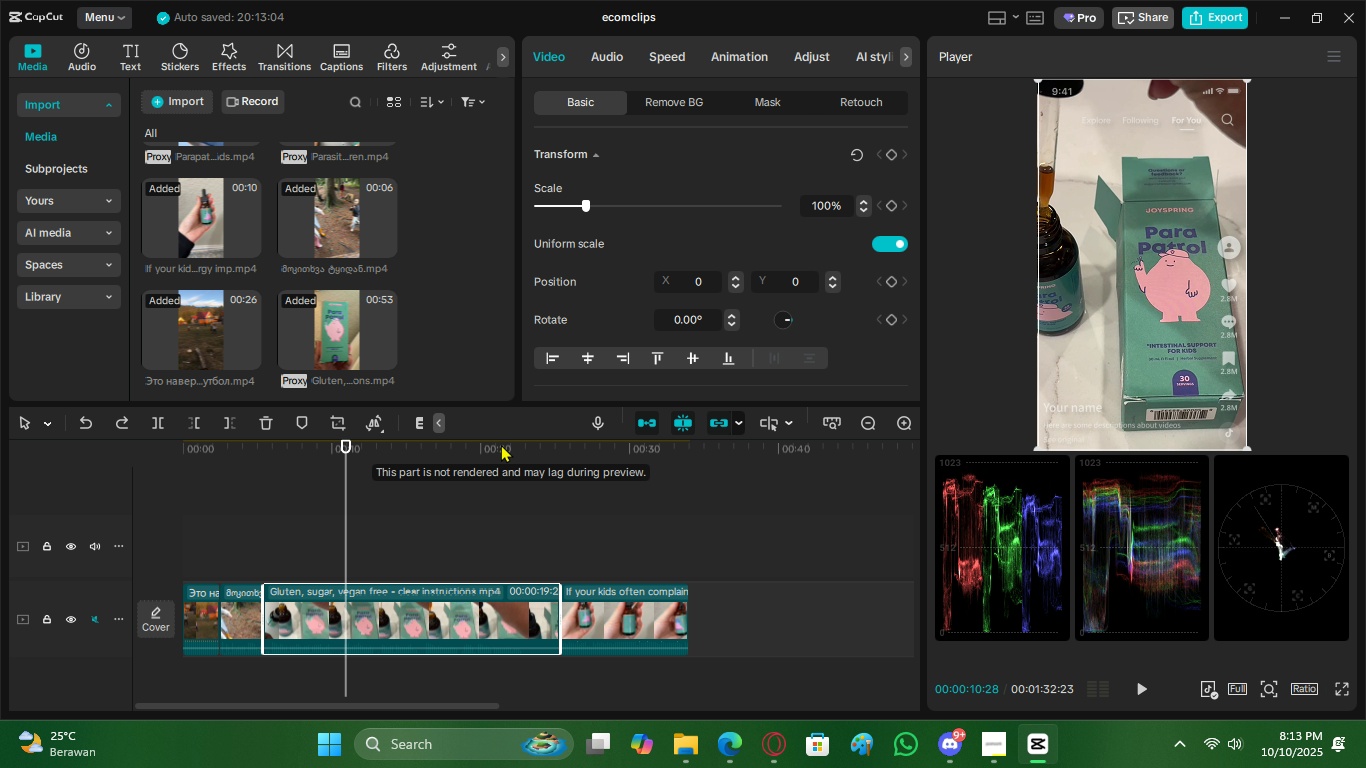 
left_click_drag(start_coordinate=[466, 446], to_coordinate=[418, 542])
 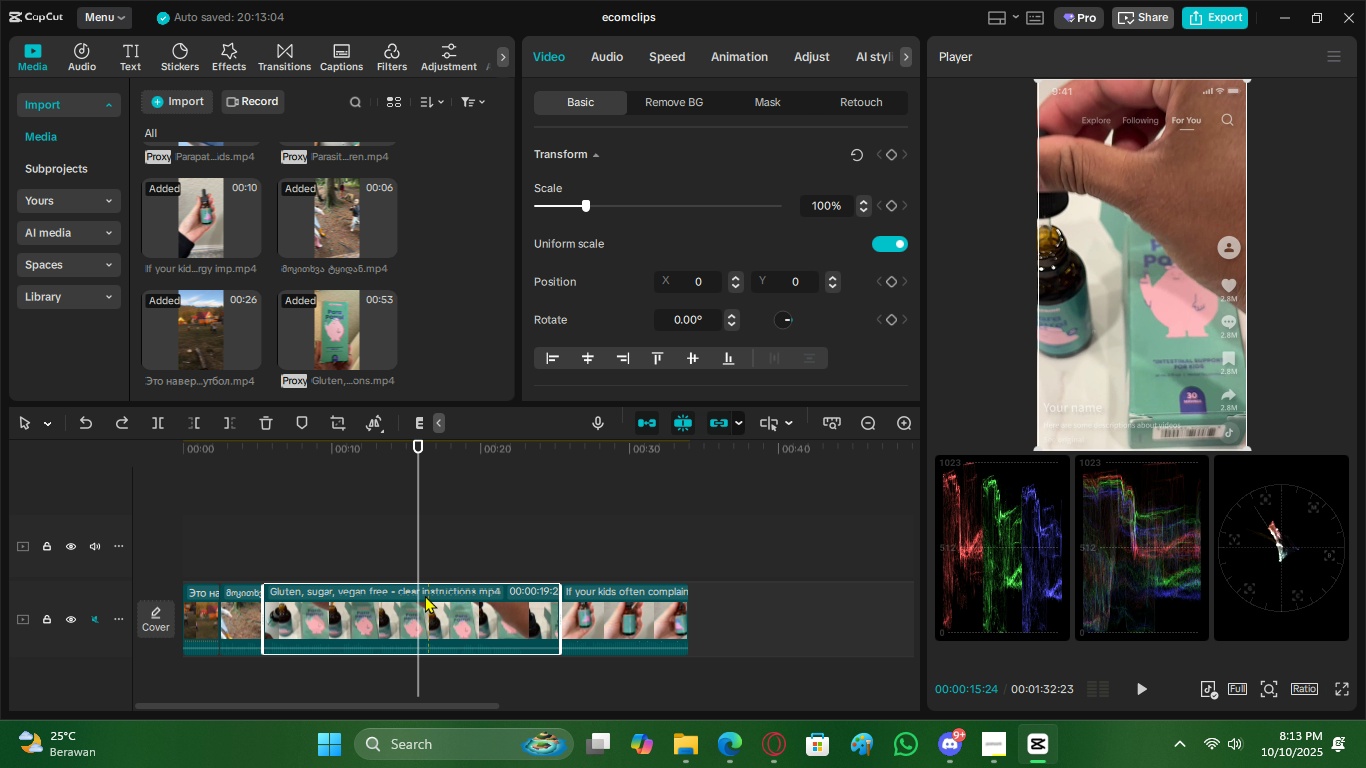 
type(cvx)
 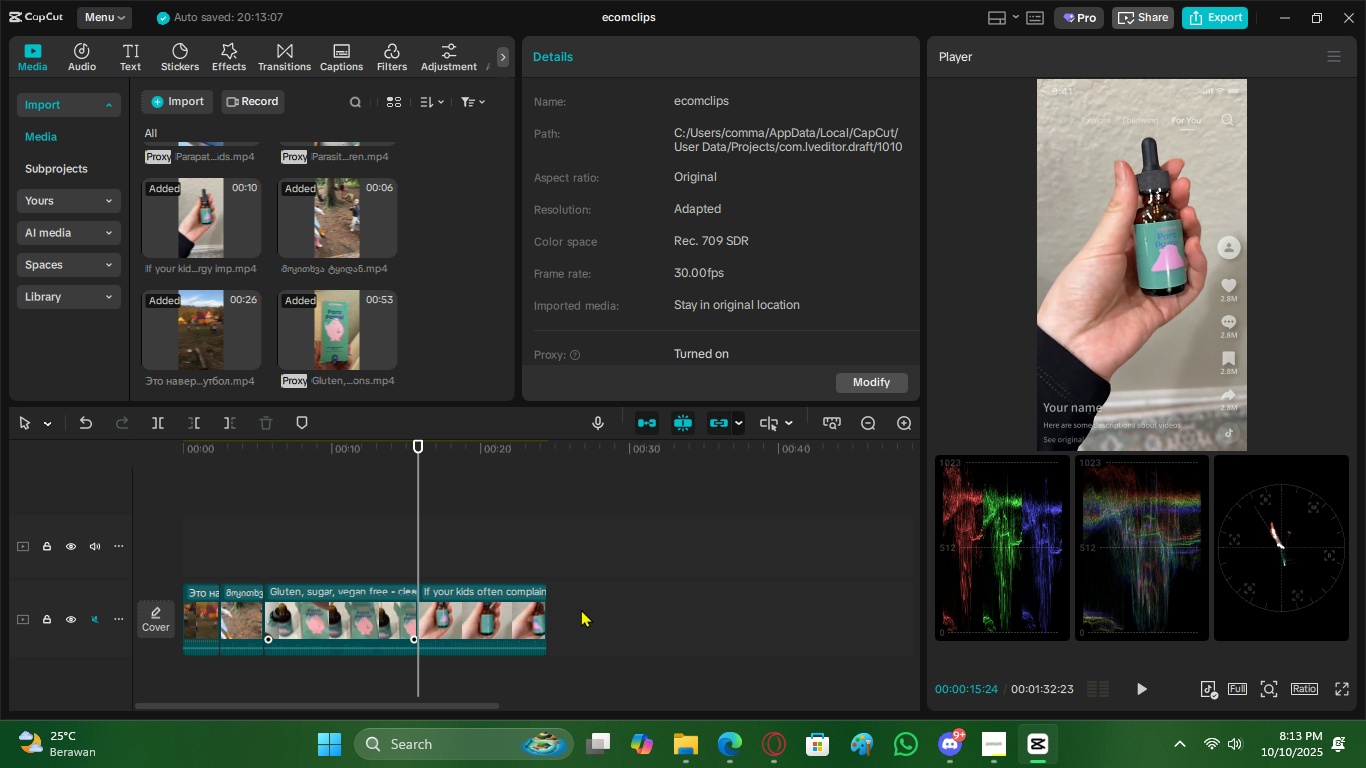 
left_click_drag(start_coordinate=[581, 609], to_coordinate=[565, 608])
 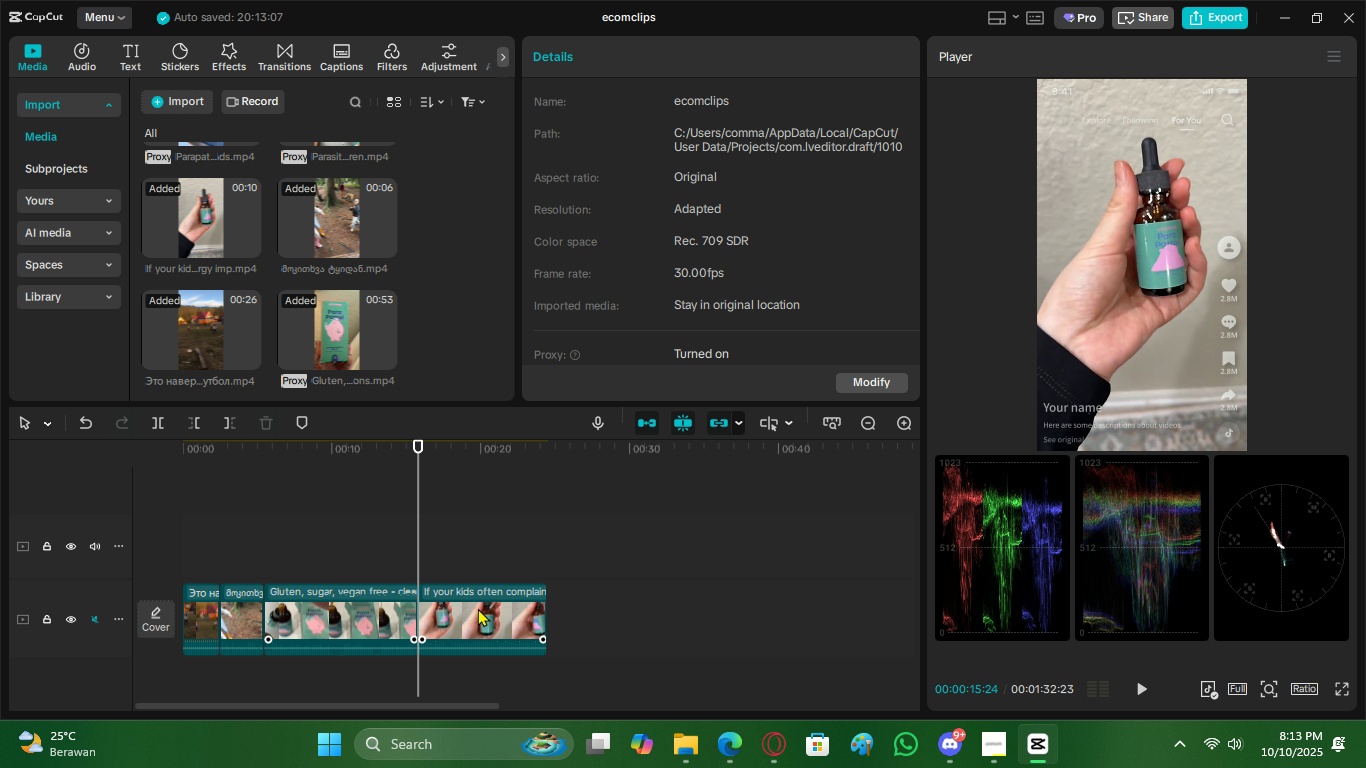 
triple_click([478, 608])
 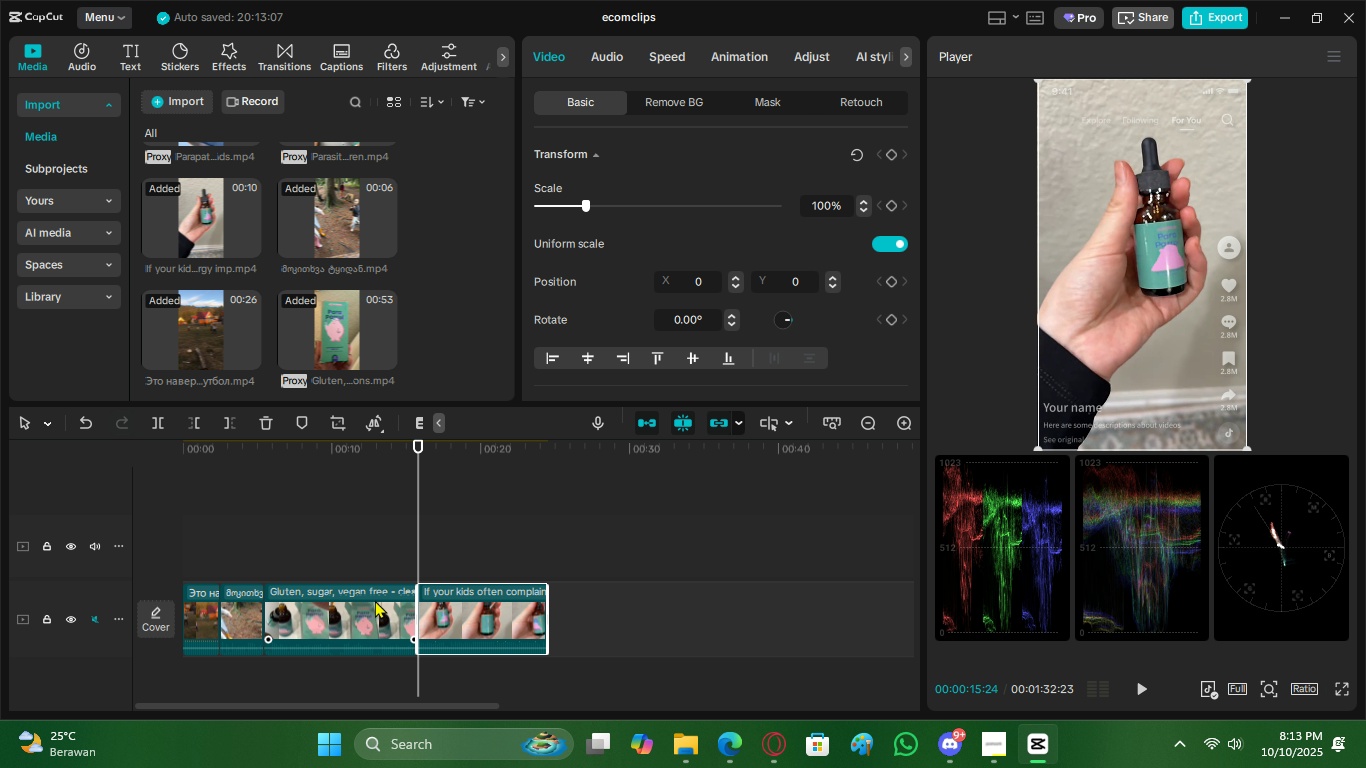 
triple_click([375, 600])
 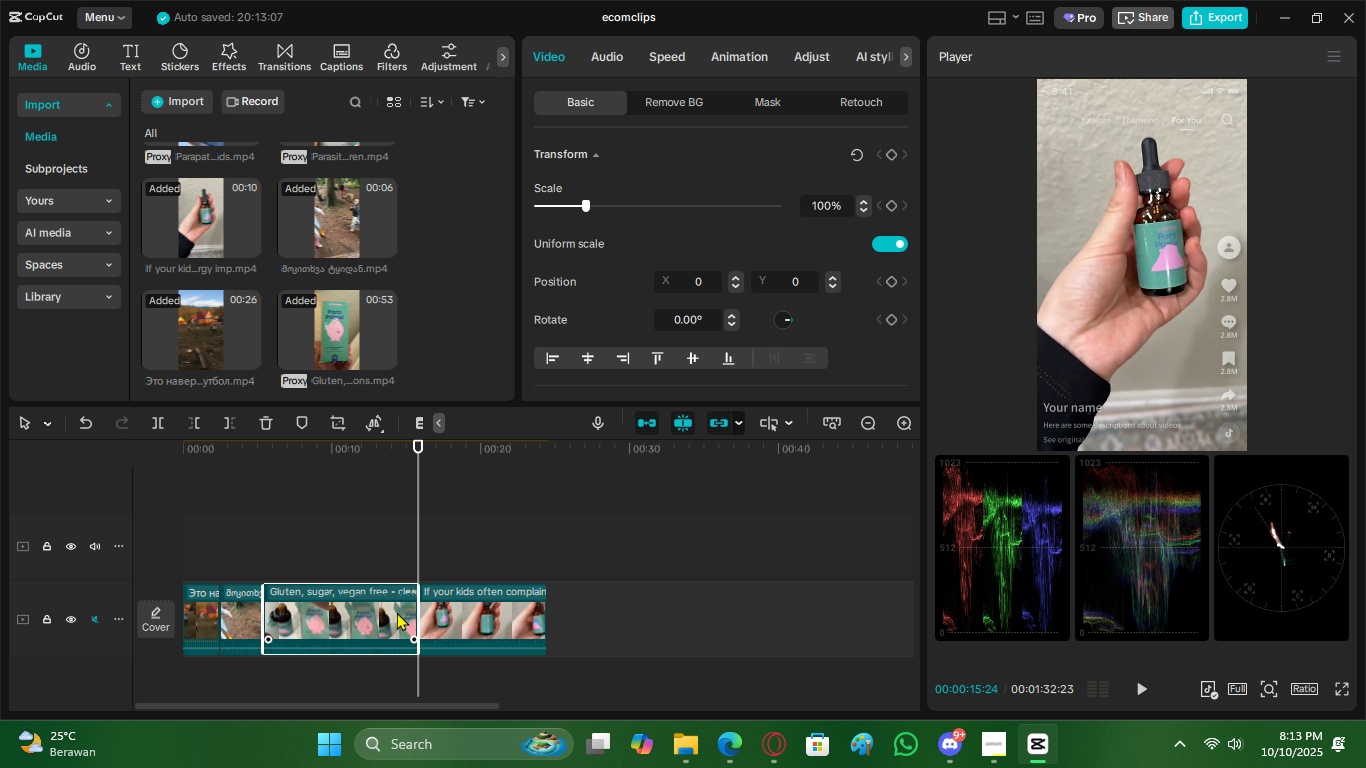 
key(C)
 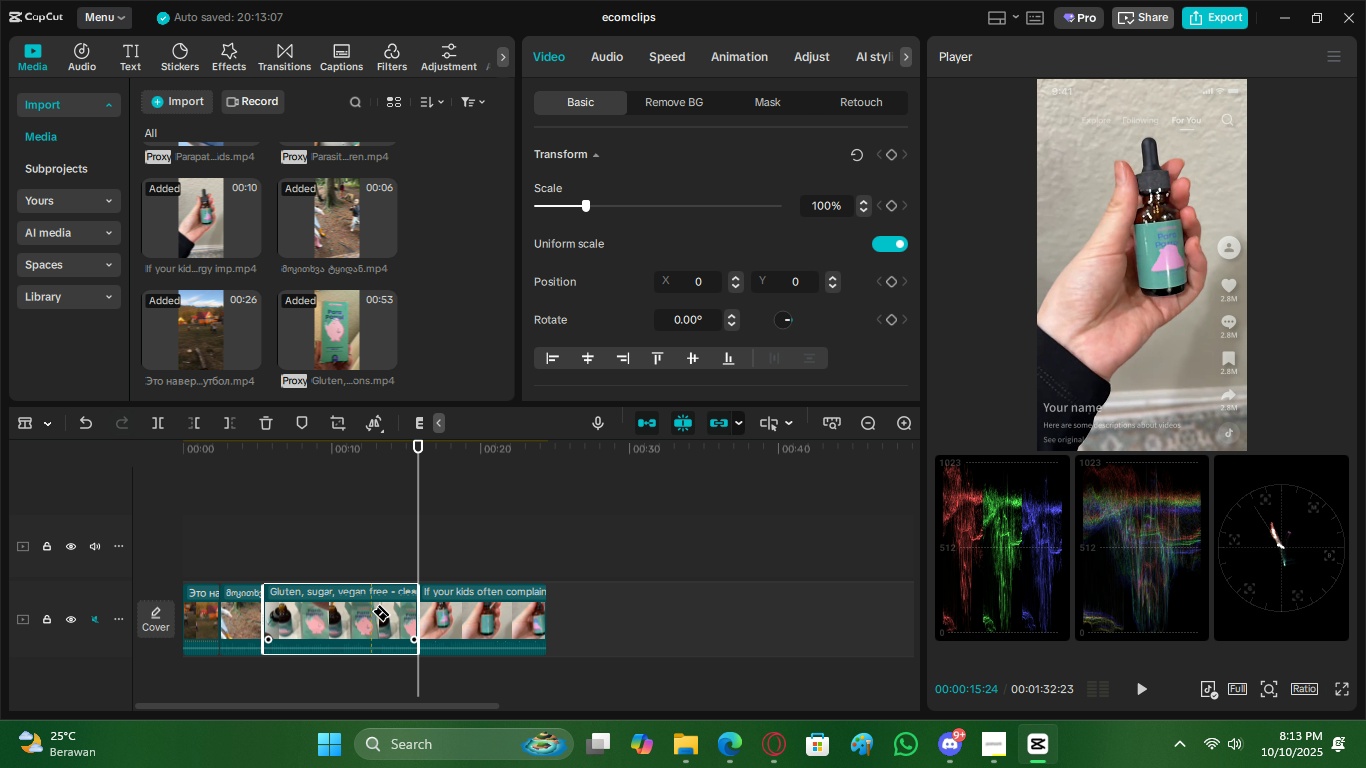 
left_click([371, 611])
 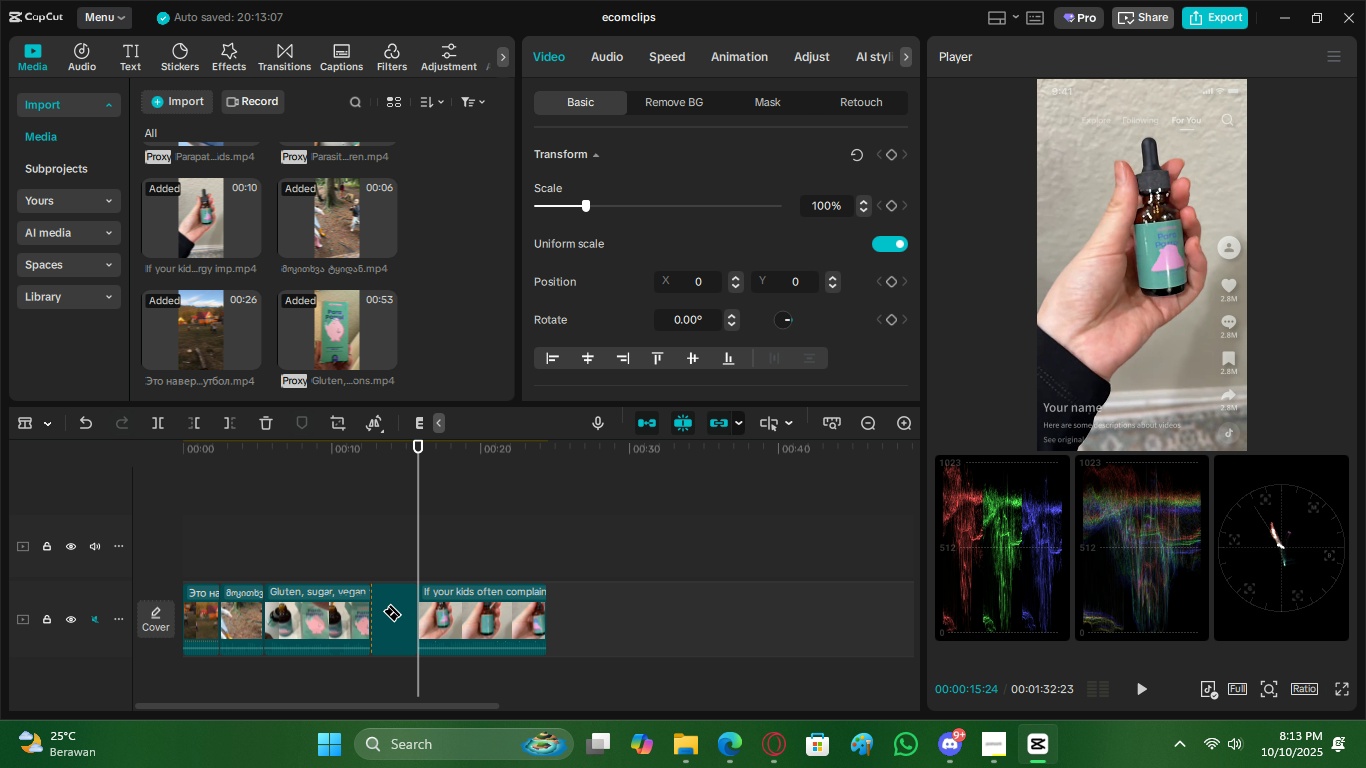 
key(V)
 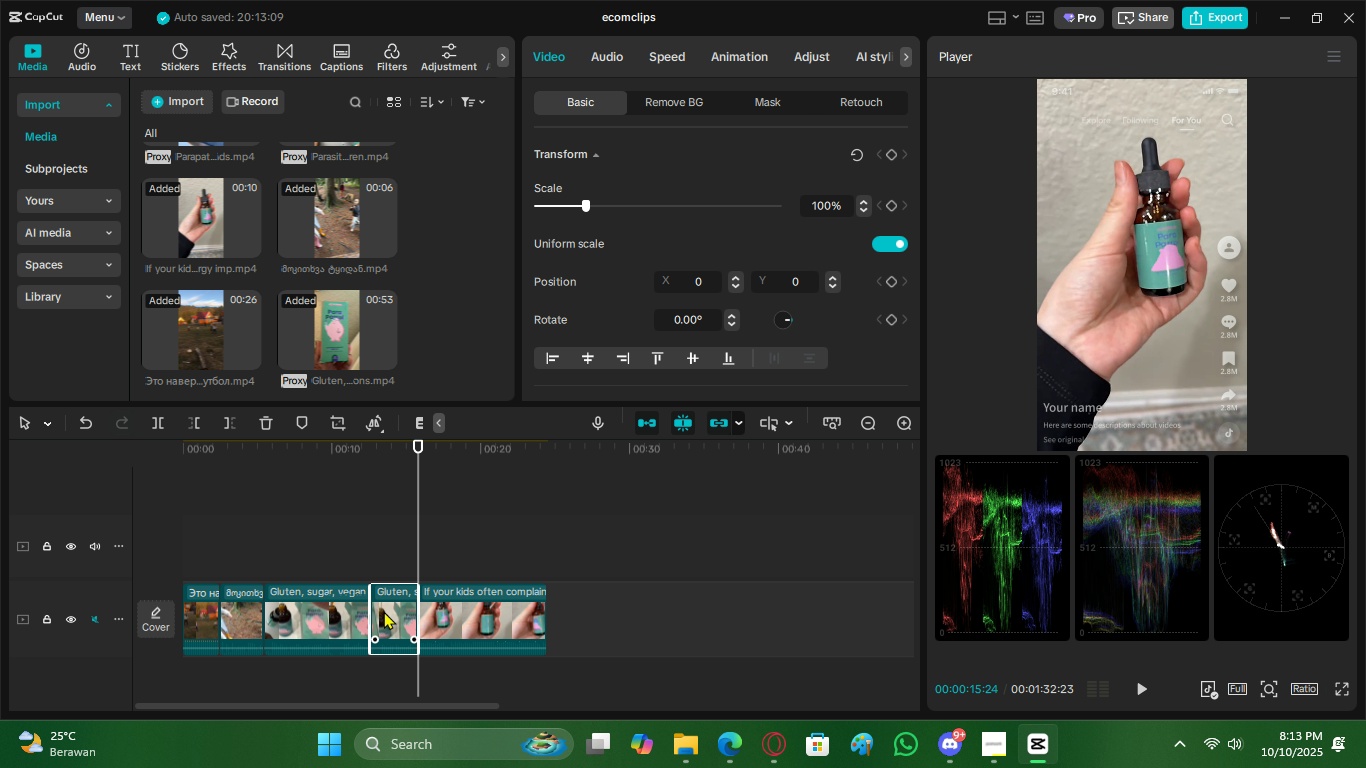 
double_click([384, 611])
 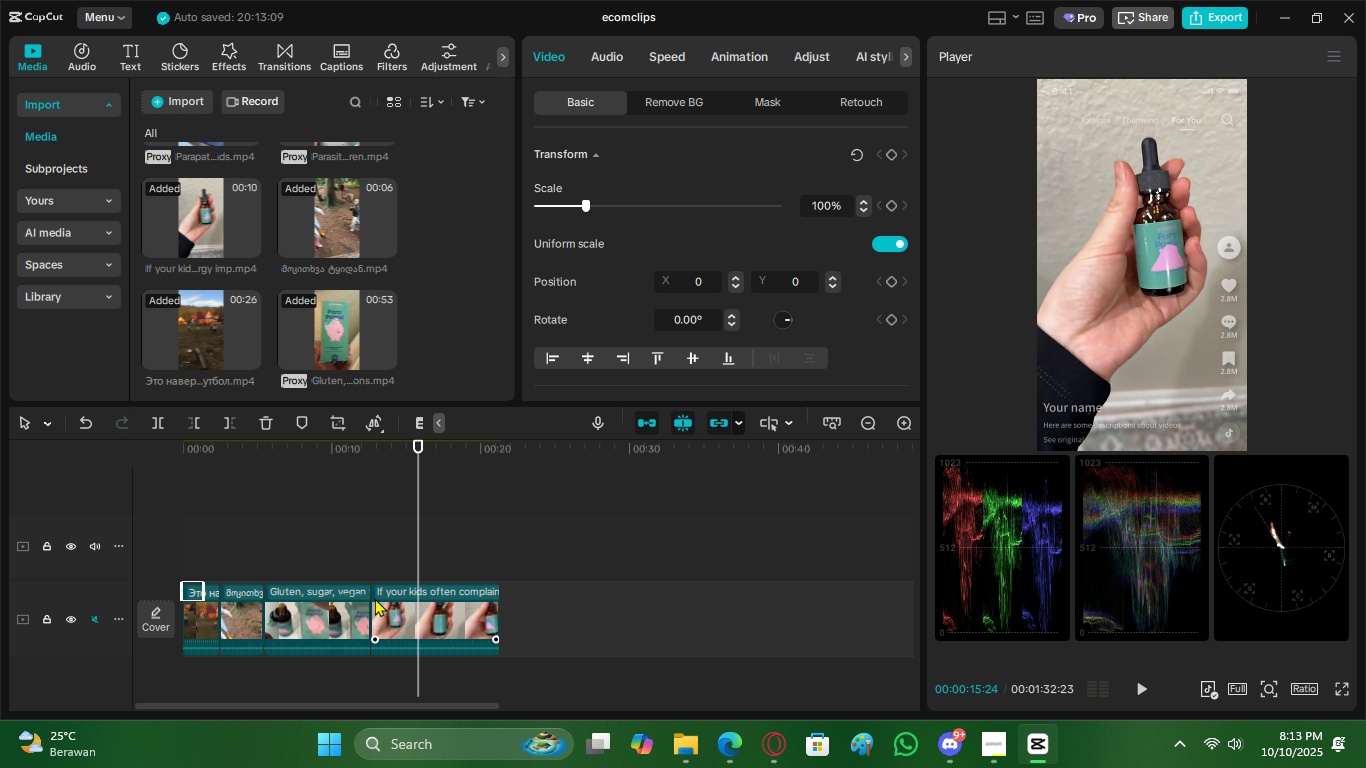 
key(X)
 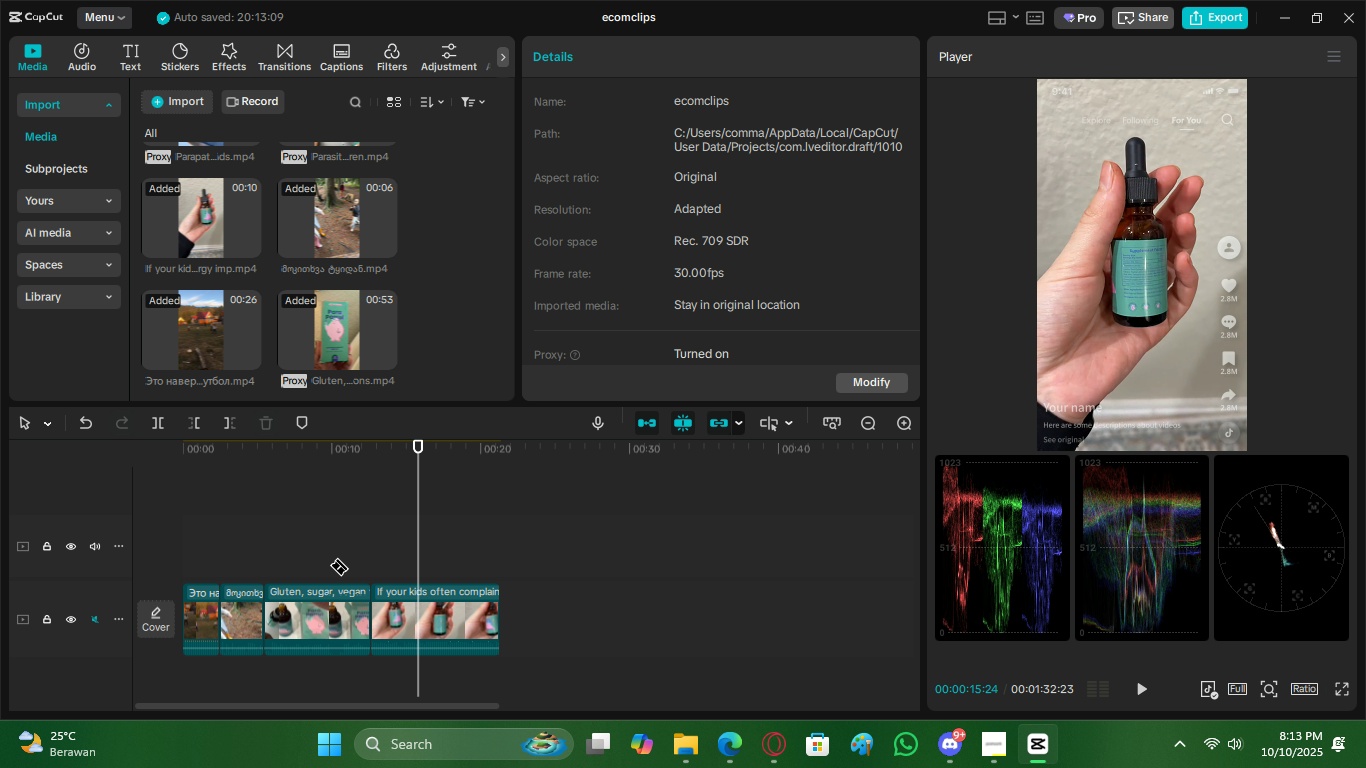 
triple_click([339, 557])
 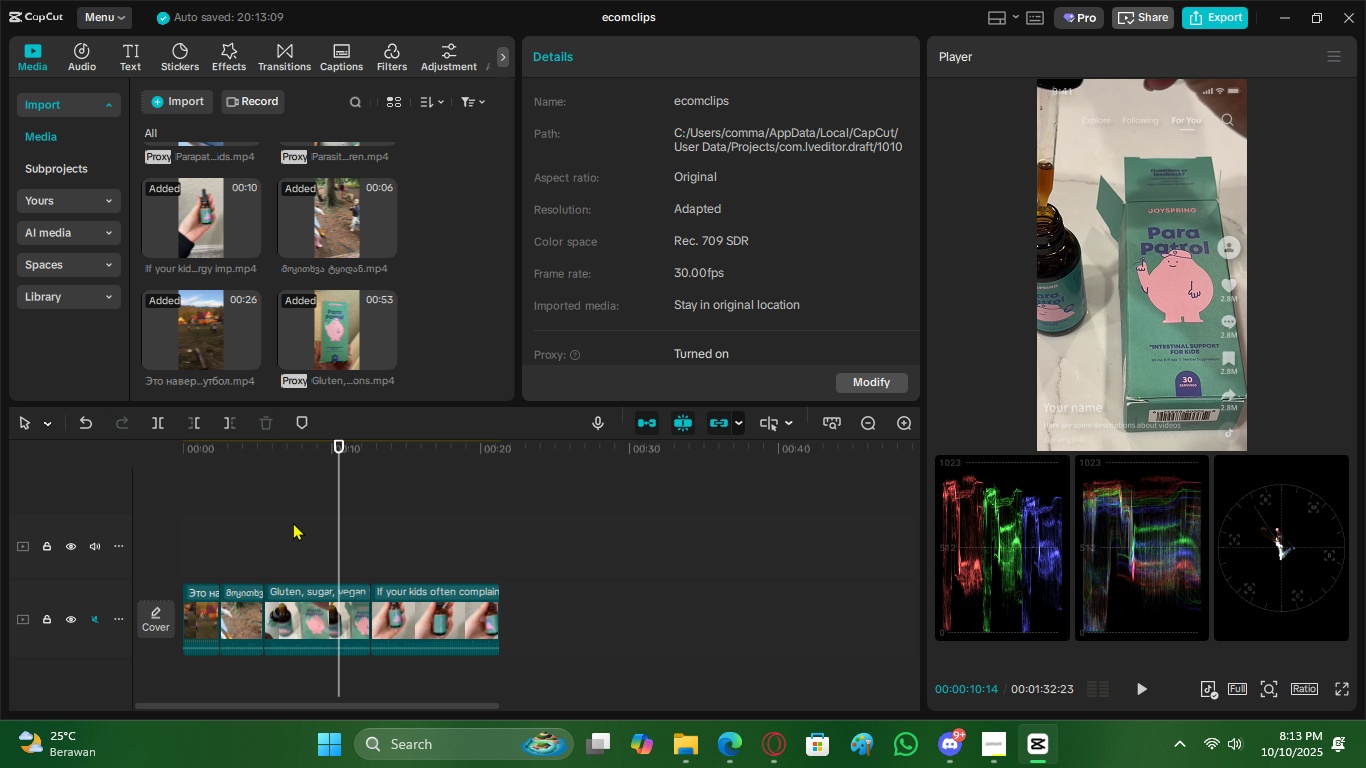 
triple_click([293, 522])
 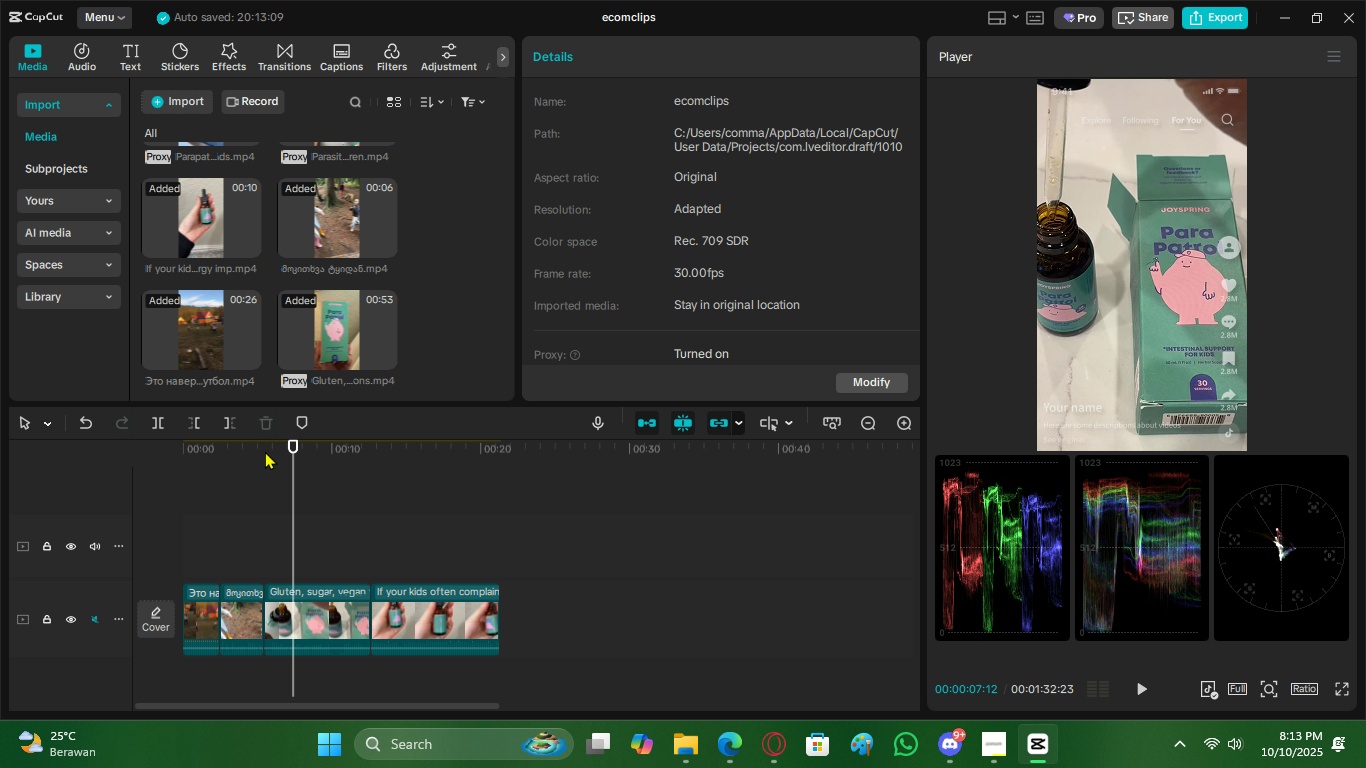 
left_click_drag(start_coordinate=[265, 451], to_coordinate=[44, 456])
 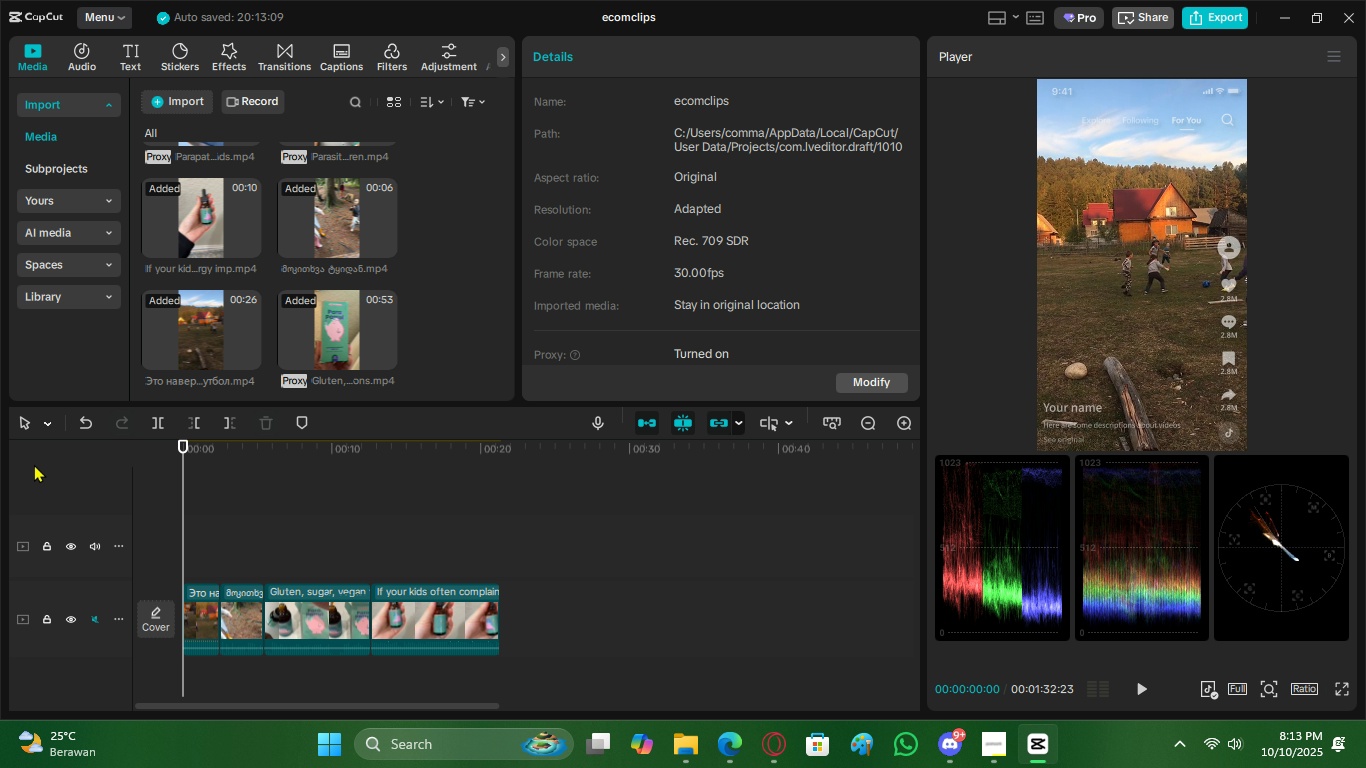 
key(B)
 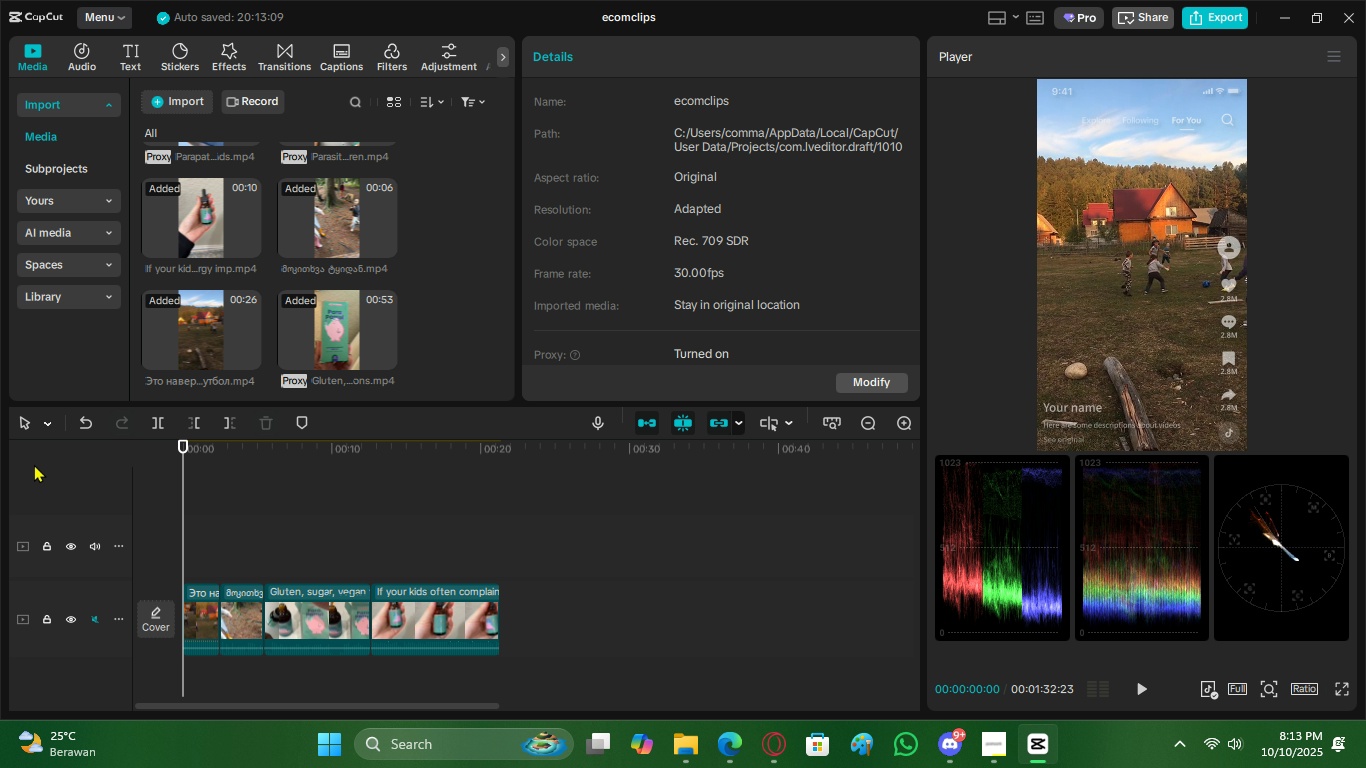 
key(Space)
 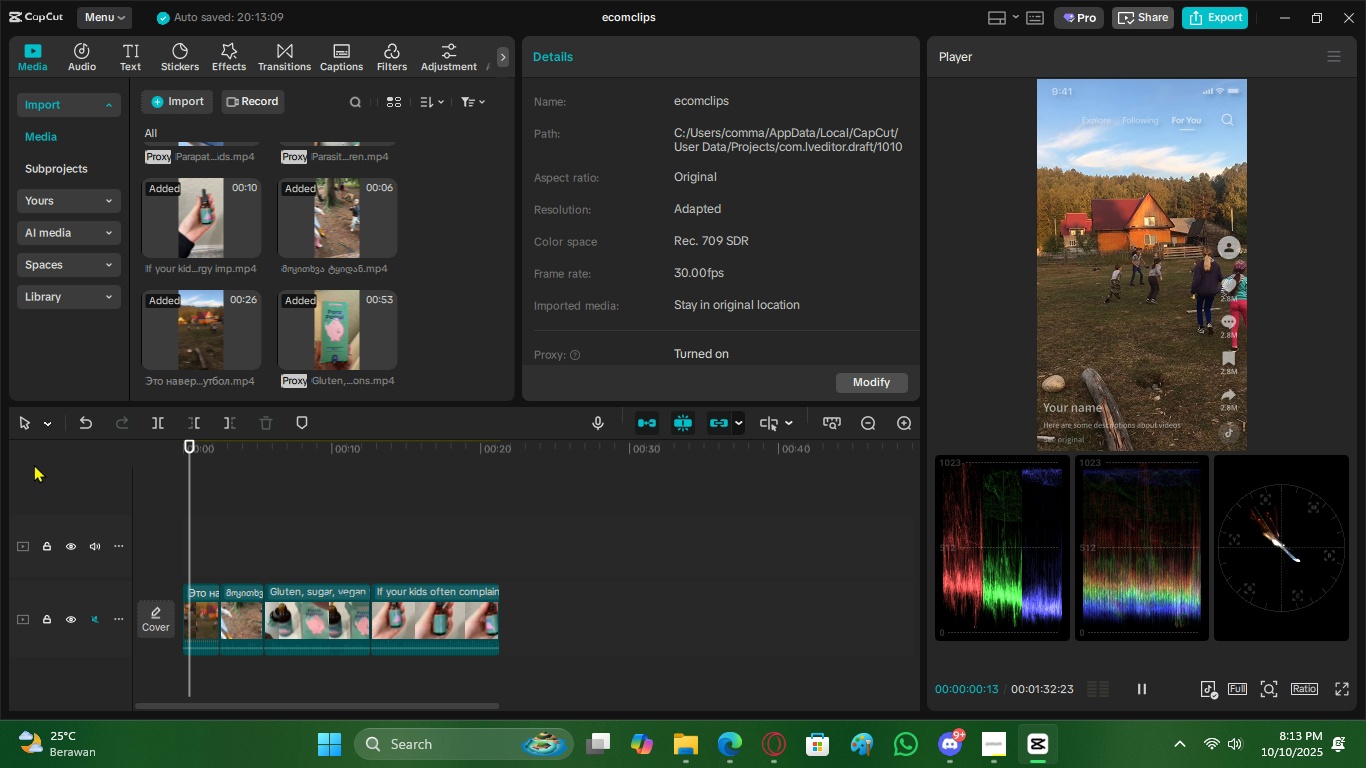 
key(V)
 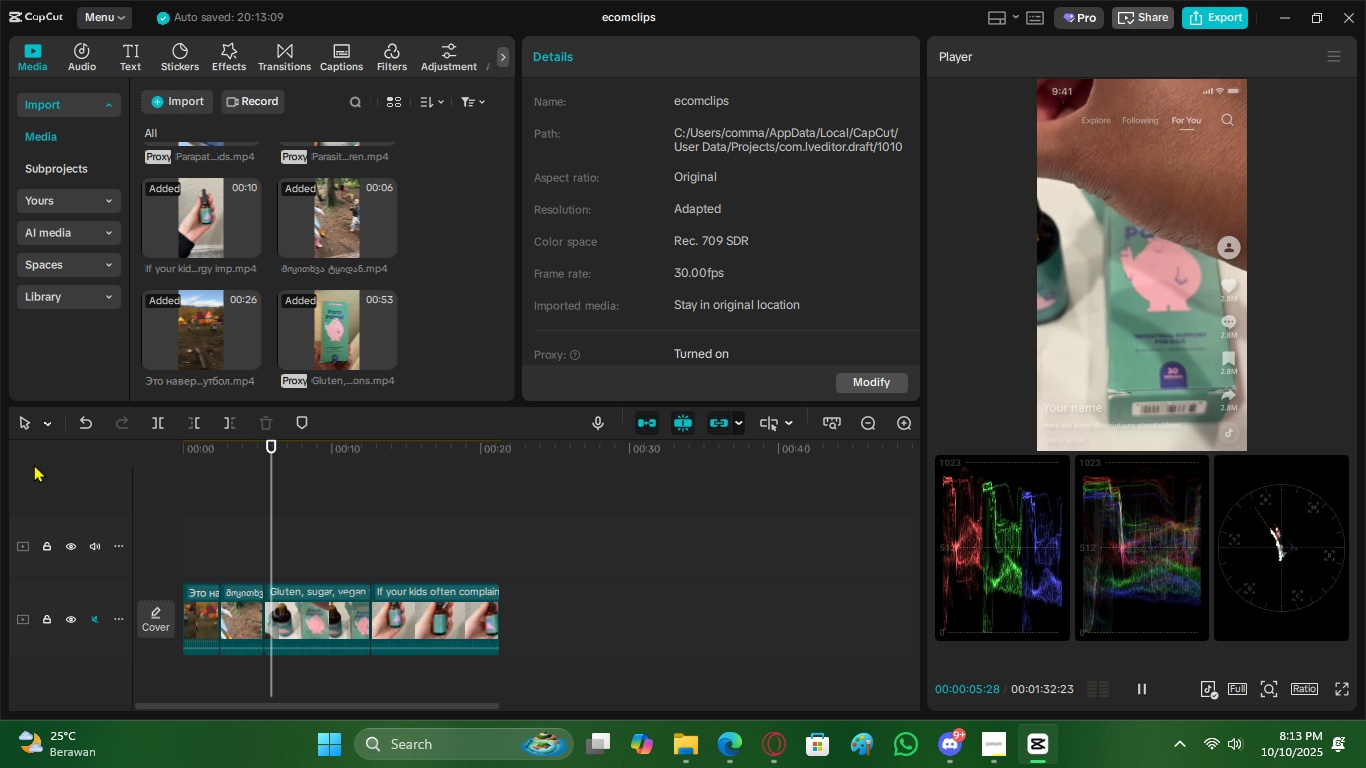 
wait(7.09)
 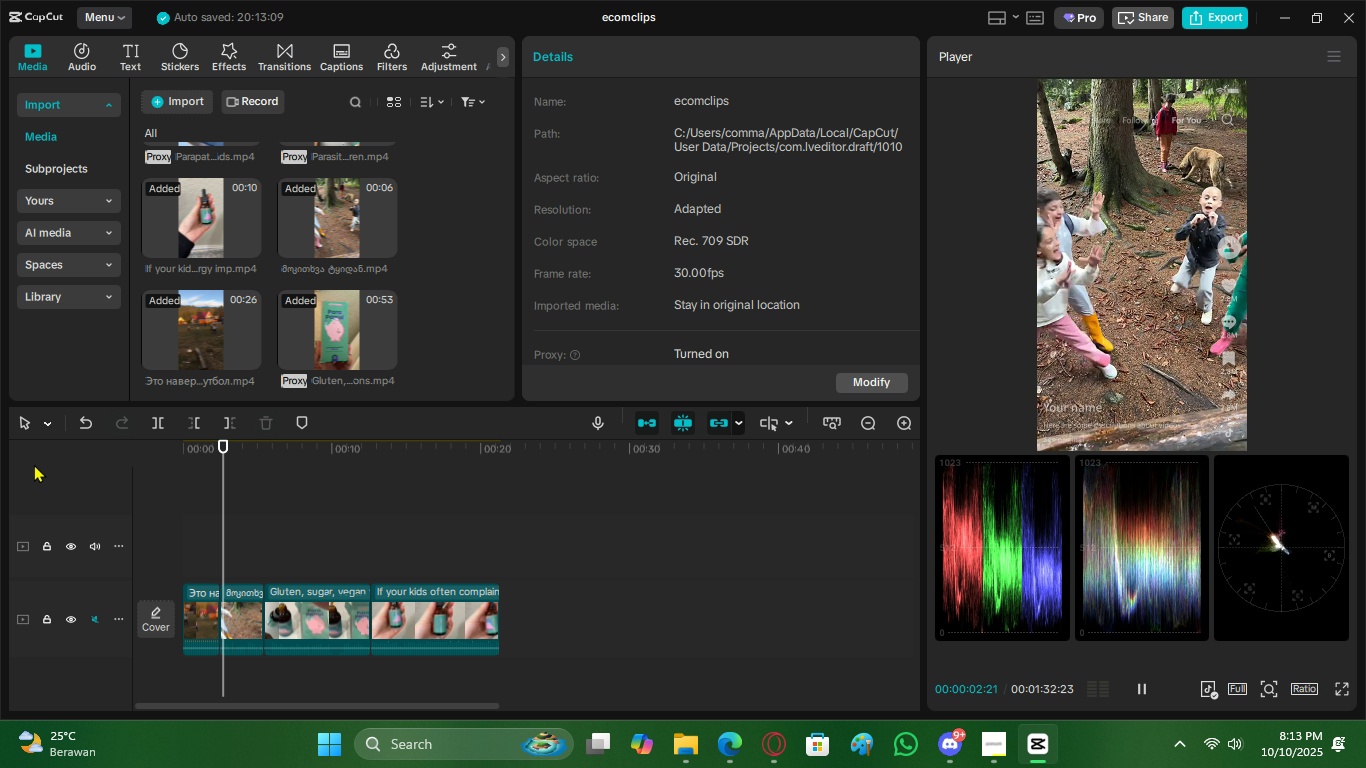 
key(Space)
 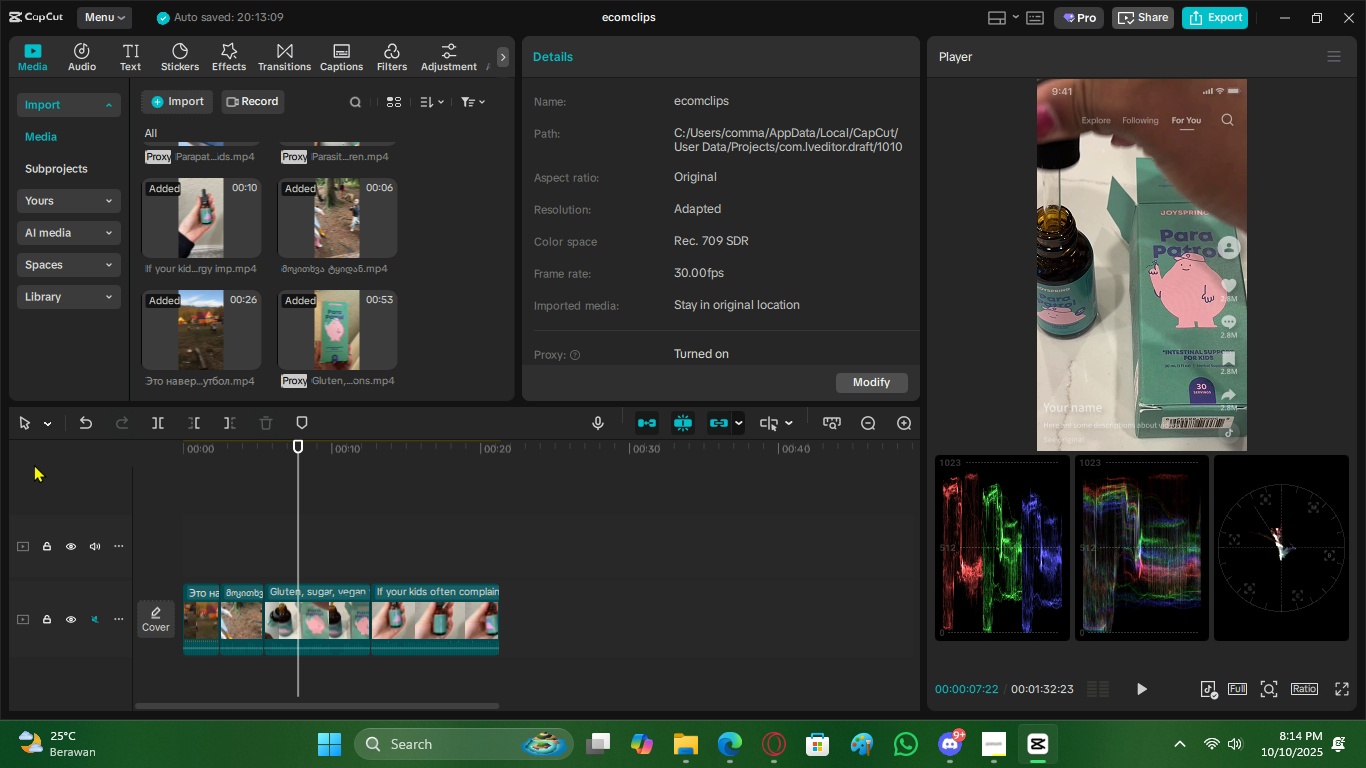 
wait(64.44)
 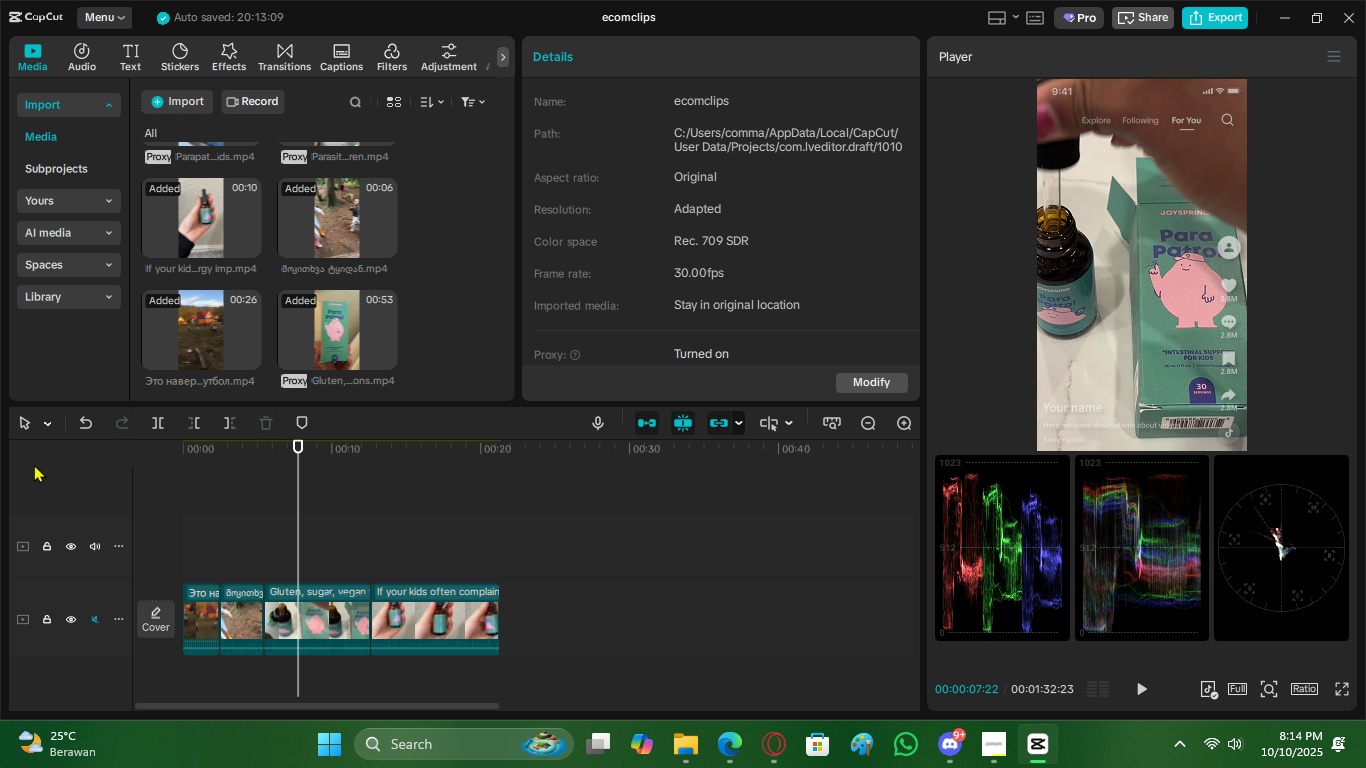 
left_click_drag(start_coordinate=[247, 454], to_coordinate=[152, 450])
 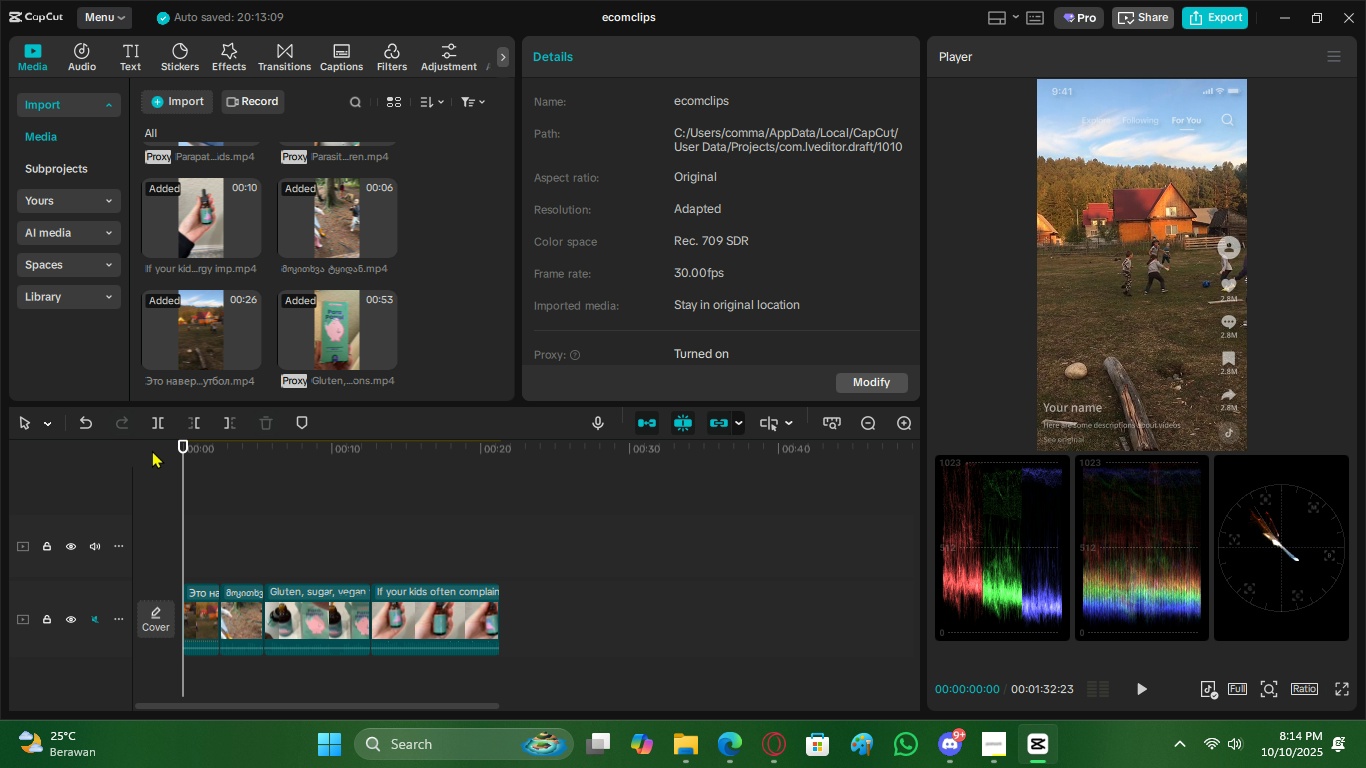 
key(Space)
 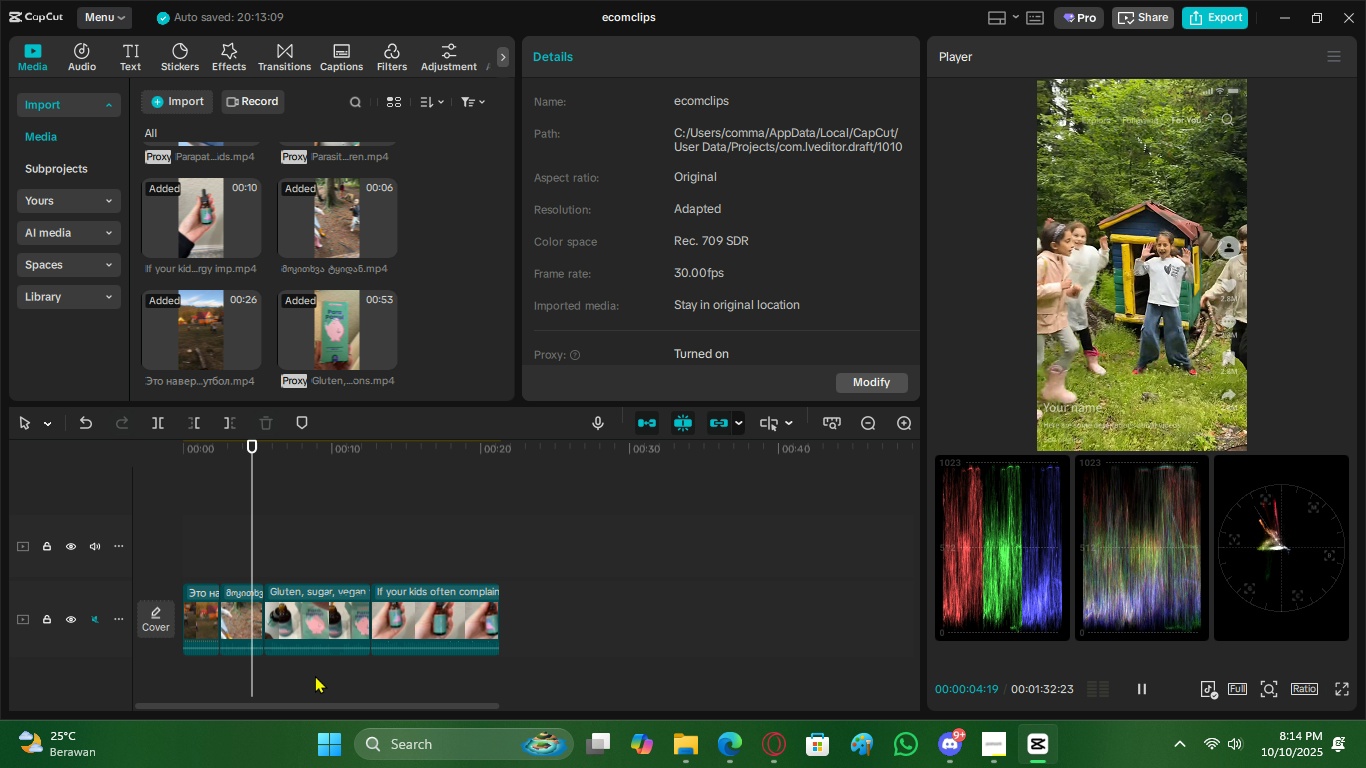 
wait(9.68)
 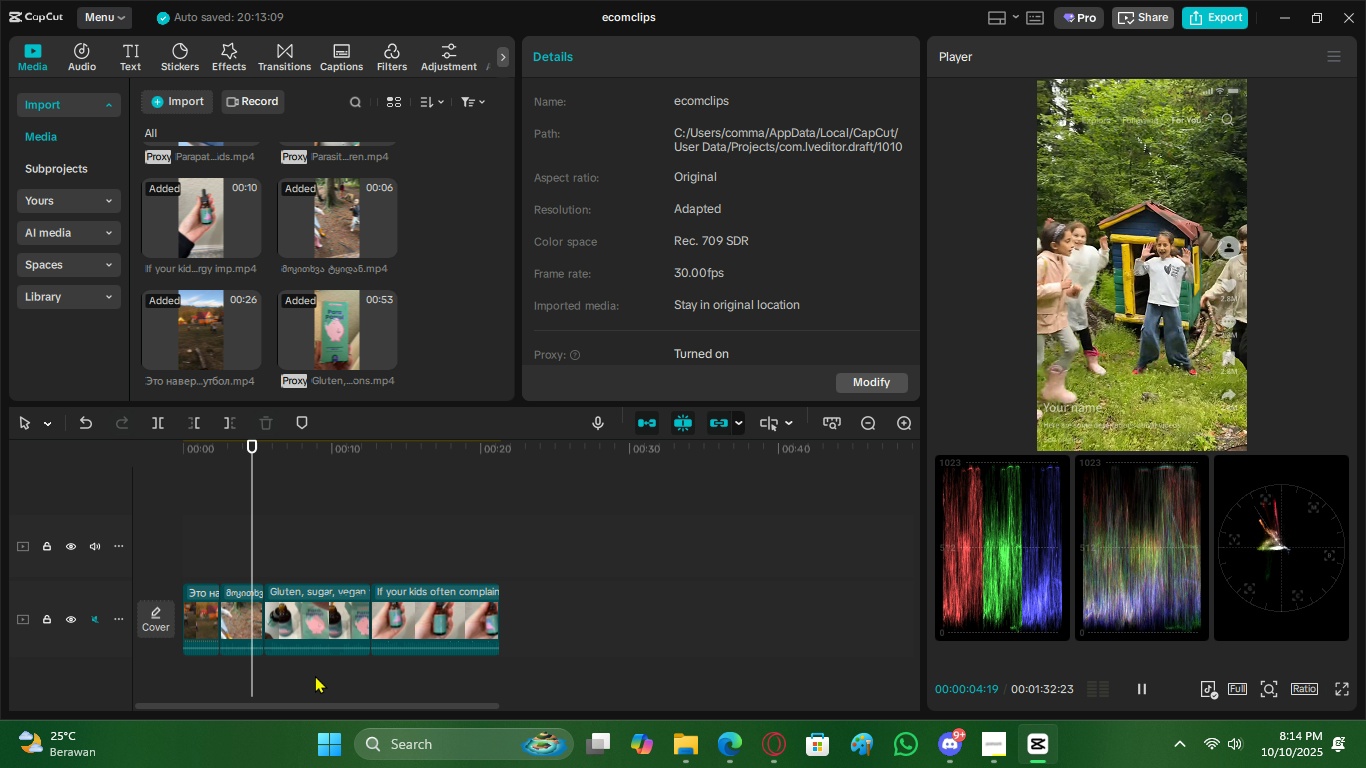 
left_click([315, 633])
 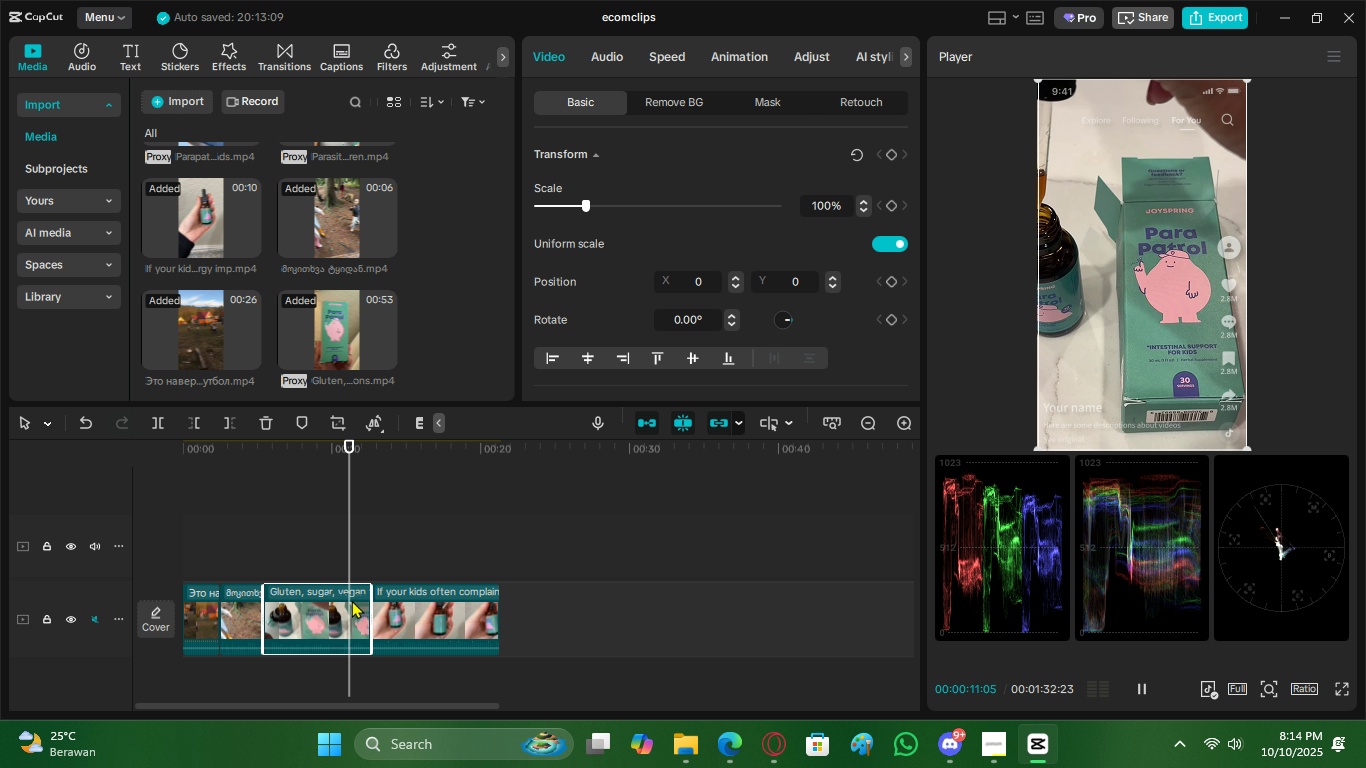 
key(Space)
 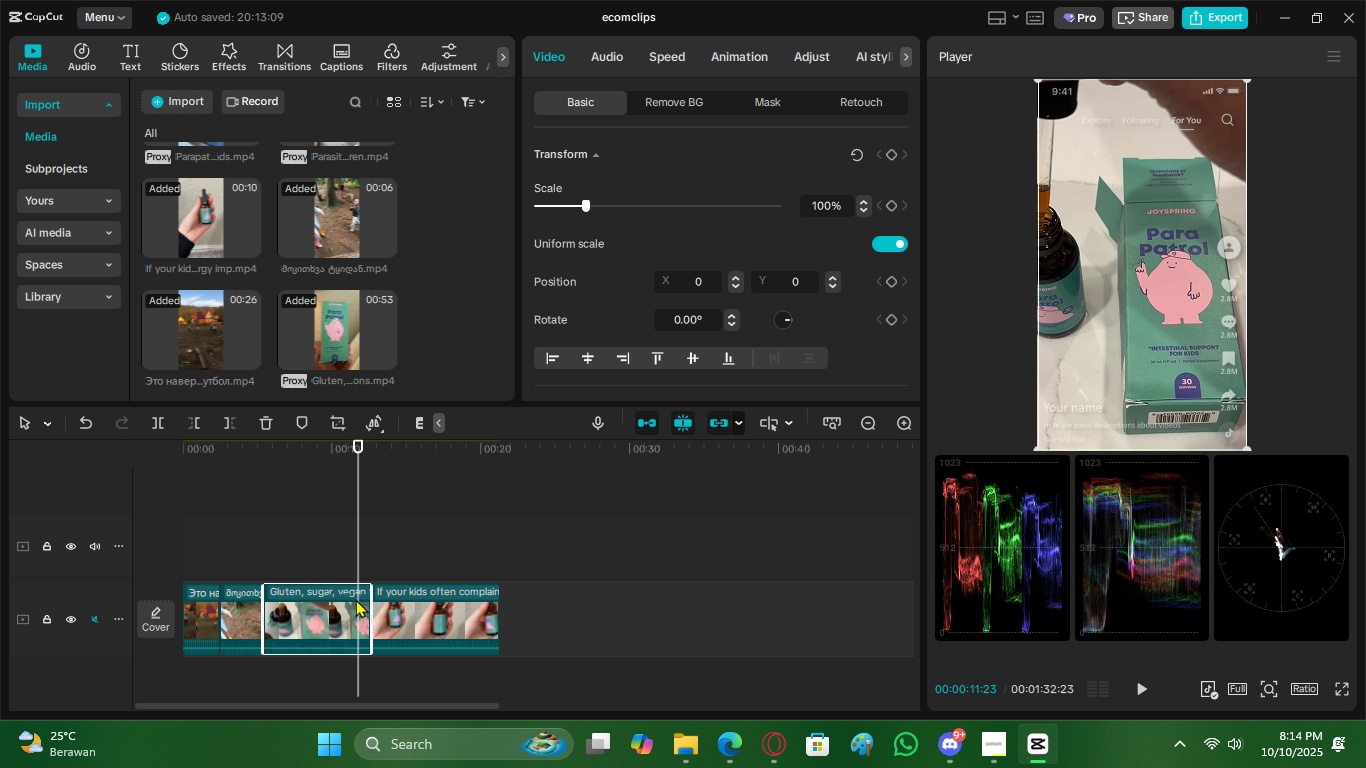 
key(Space)
 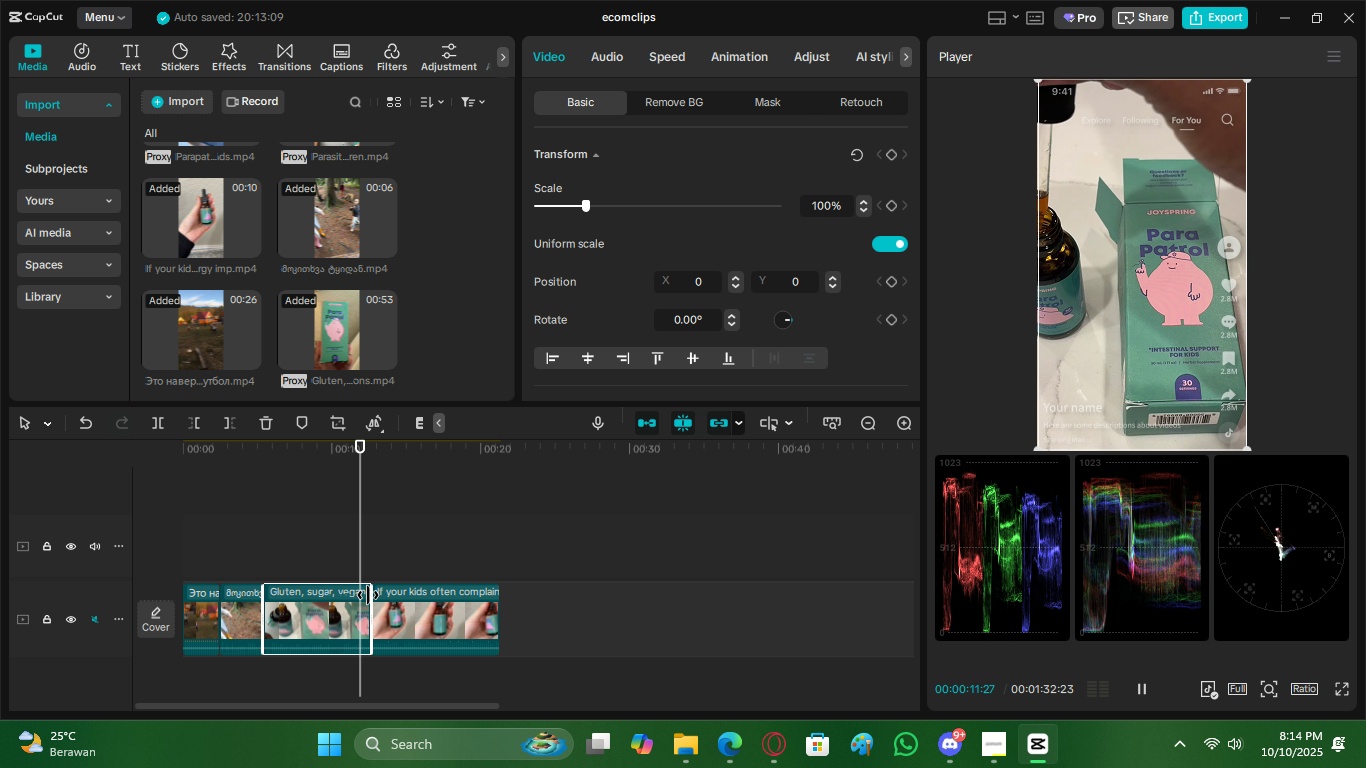 
key(Space)
 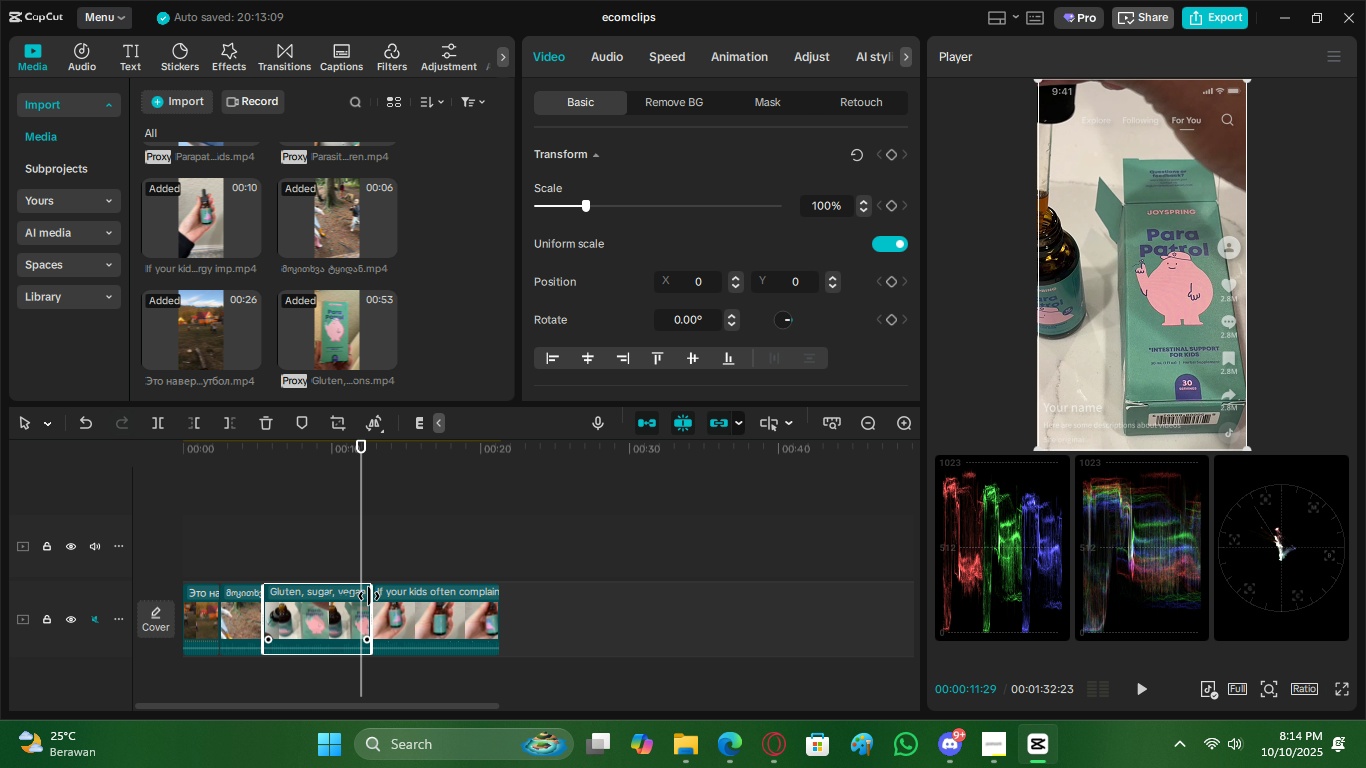 
key(Space)
 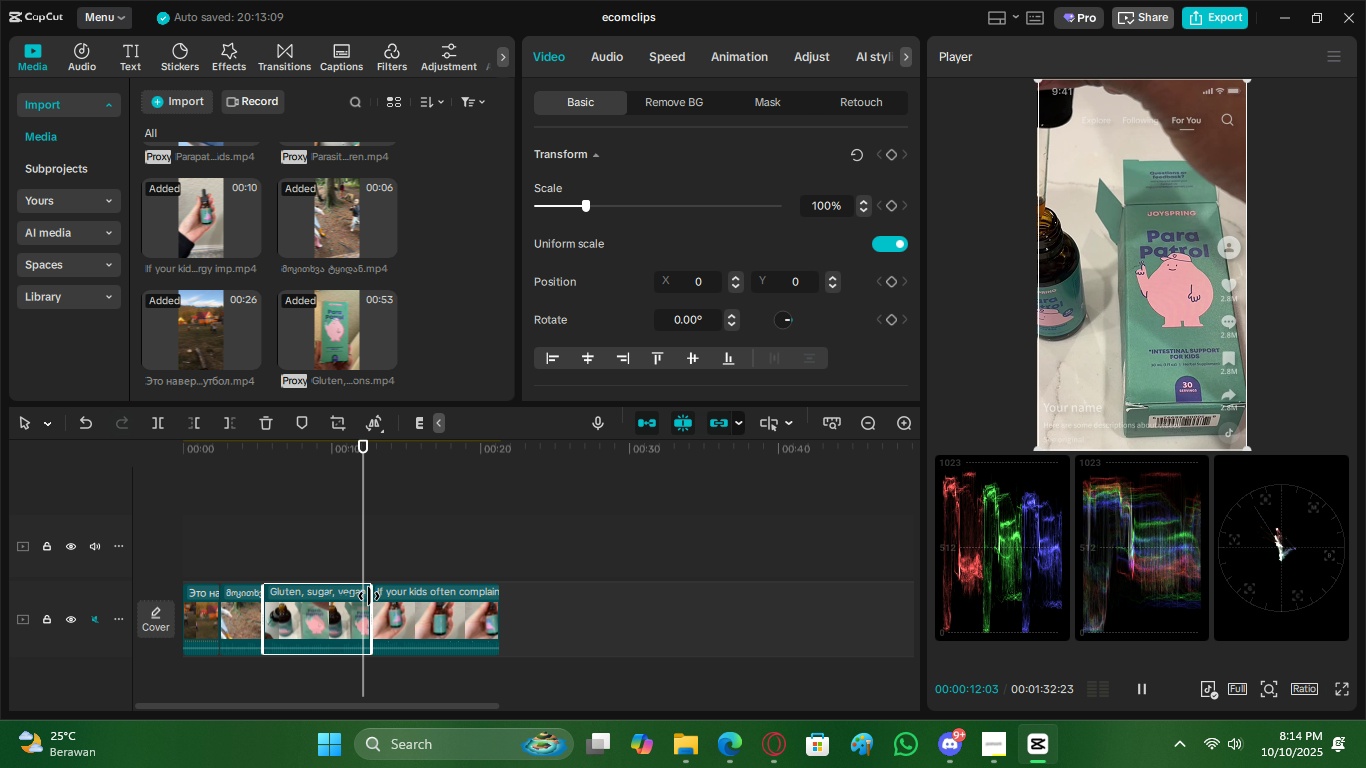 
key(Space)
 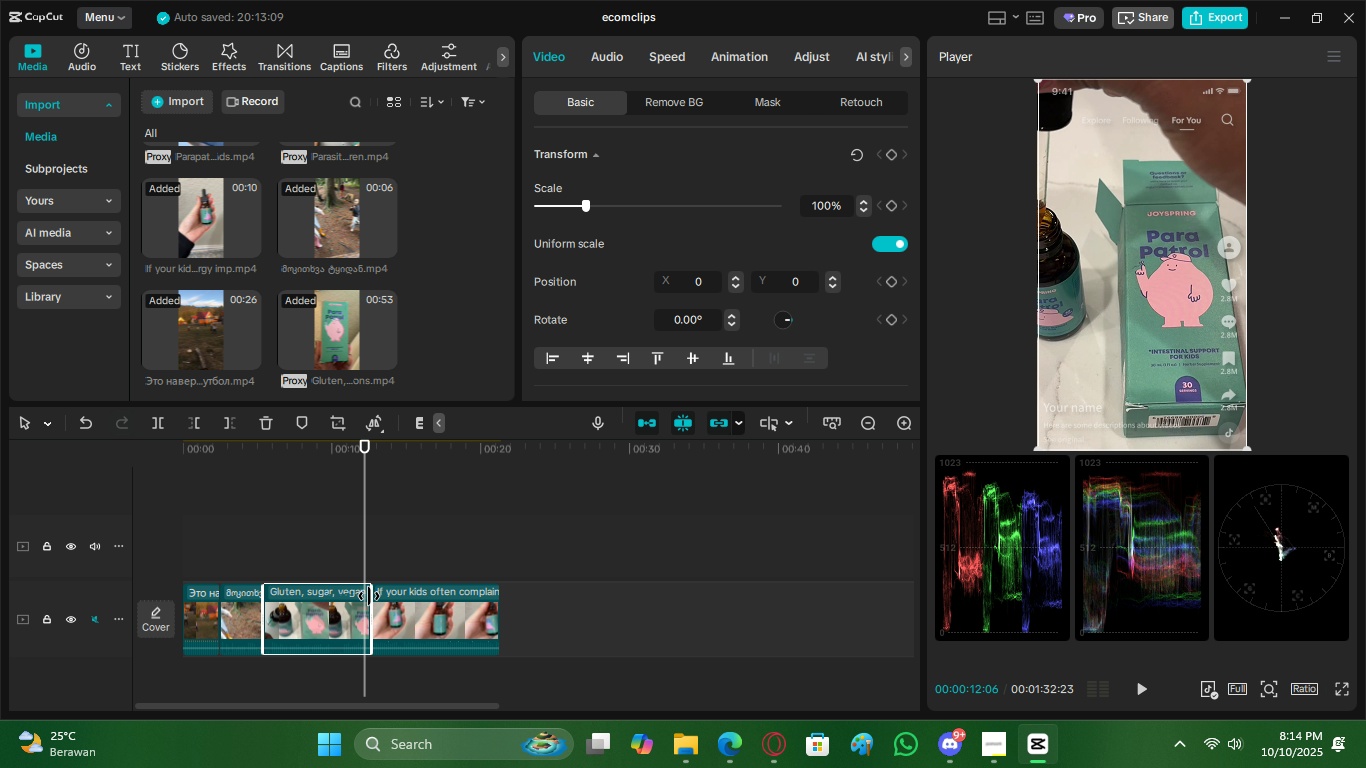 
left_click_drag(start_coordinate=[369, 596], to_coordinate=[363, 595])
 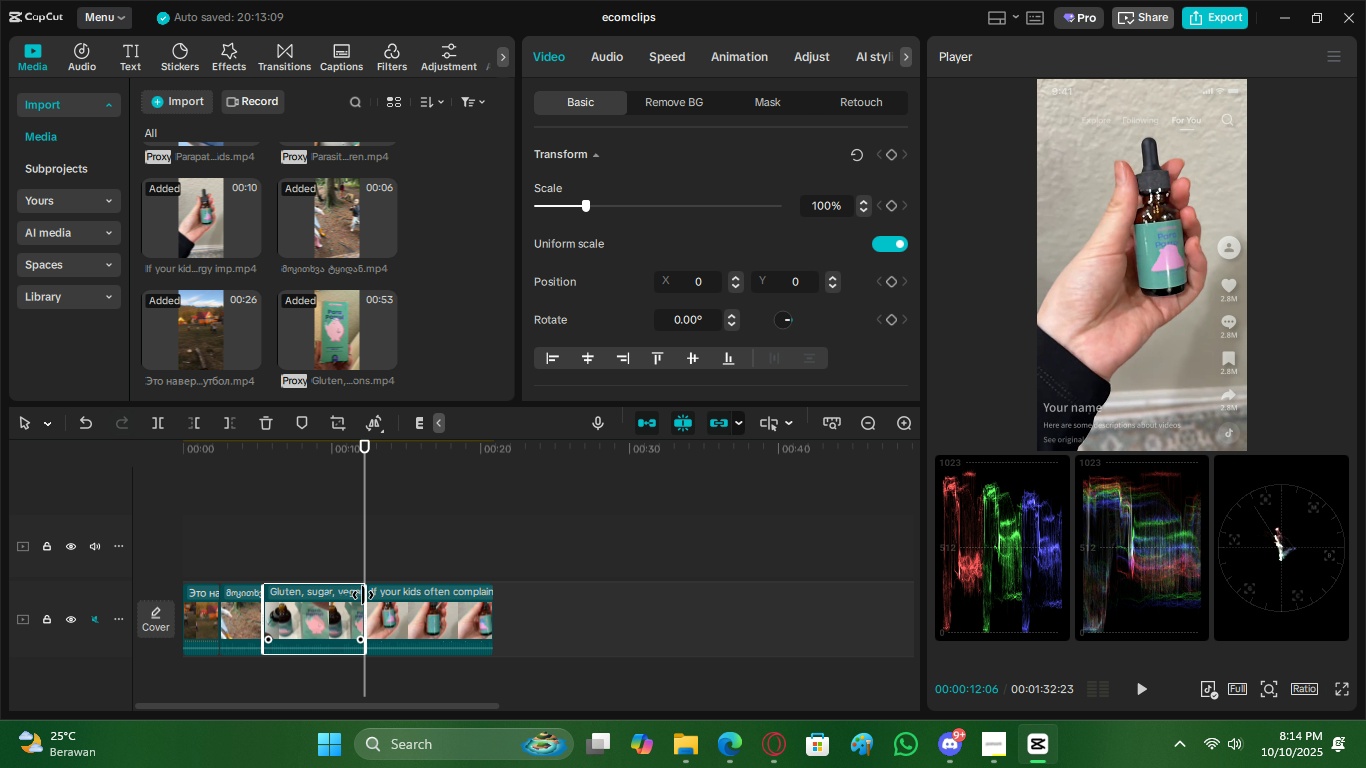 
key(Space)
 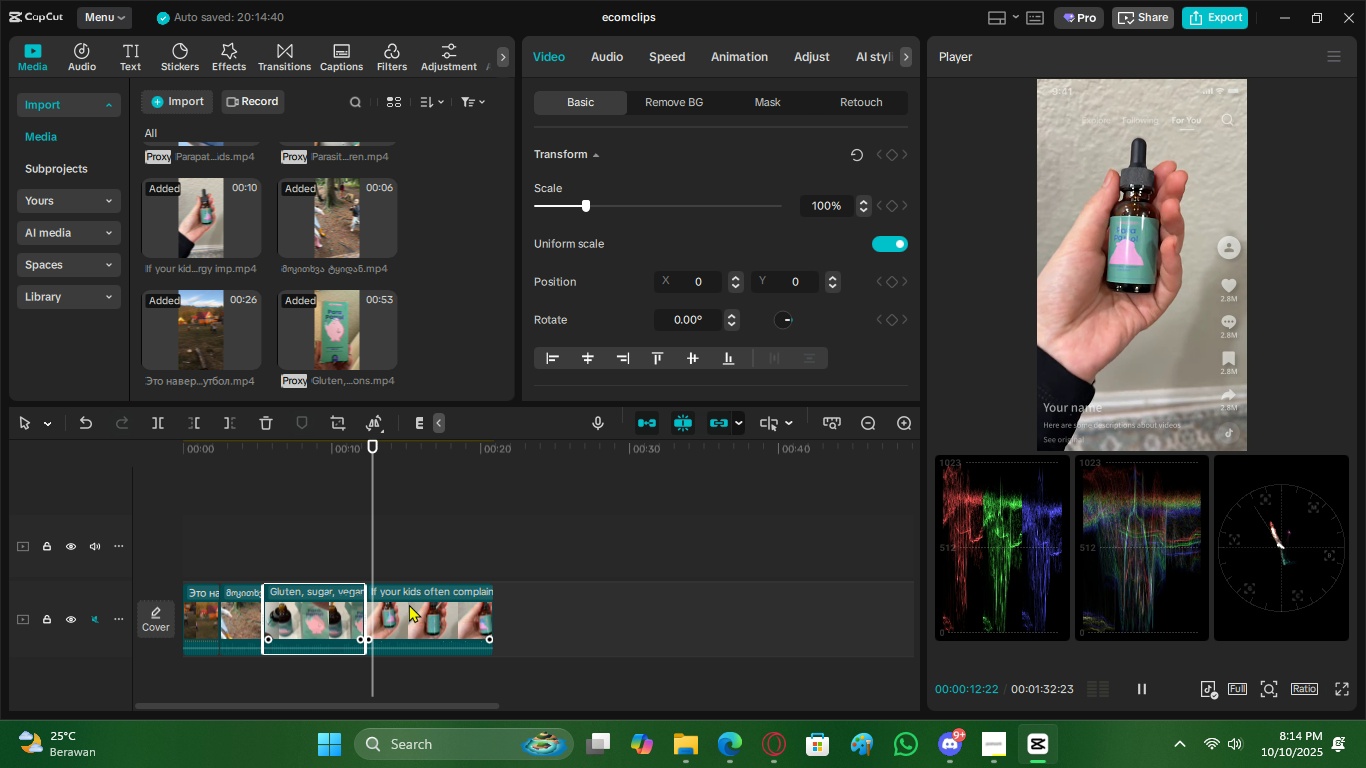 
left_click([409, 604])
 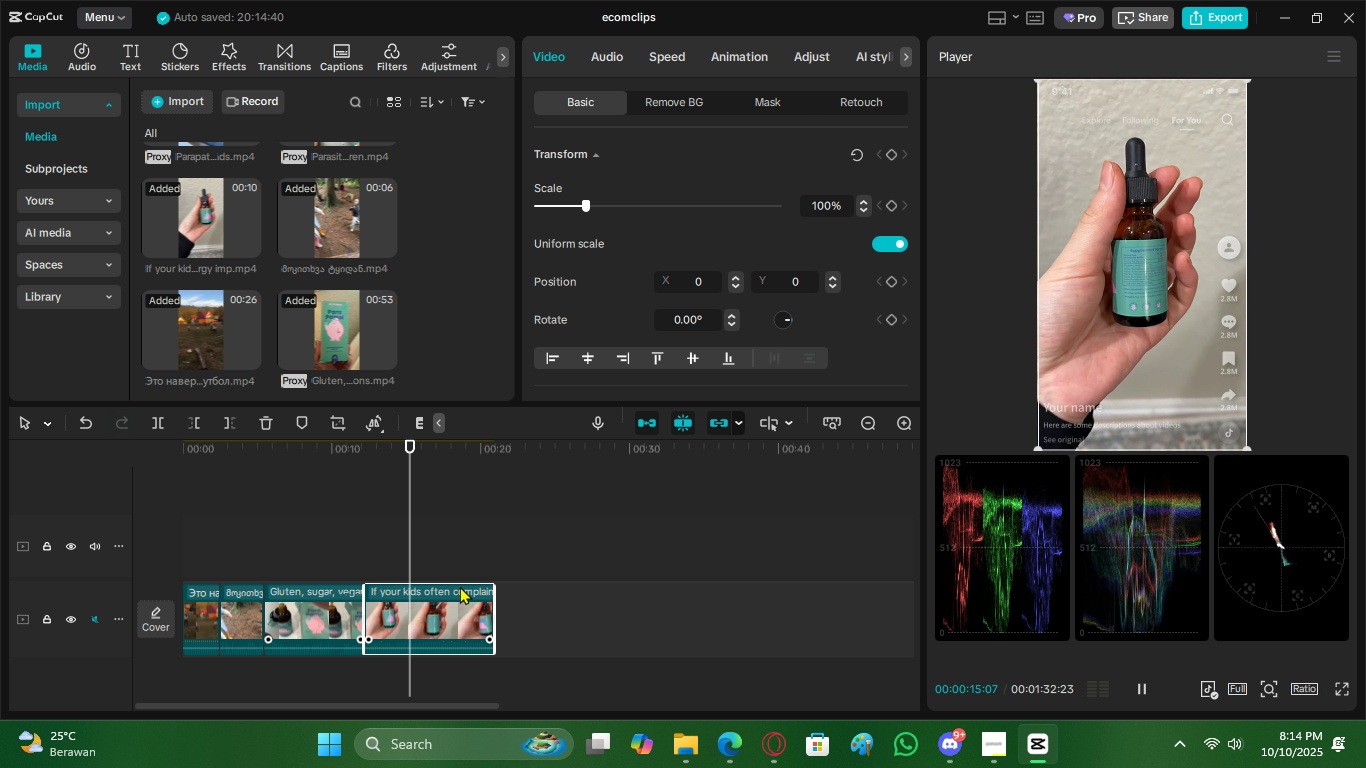 
key(Space)
 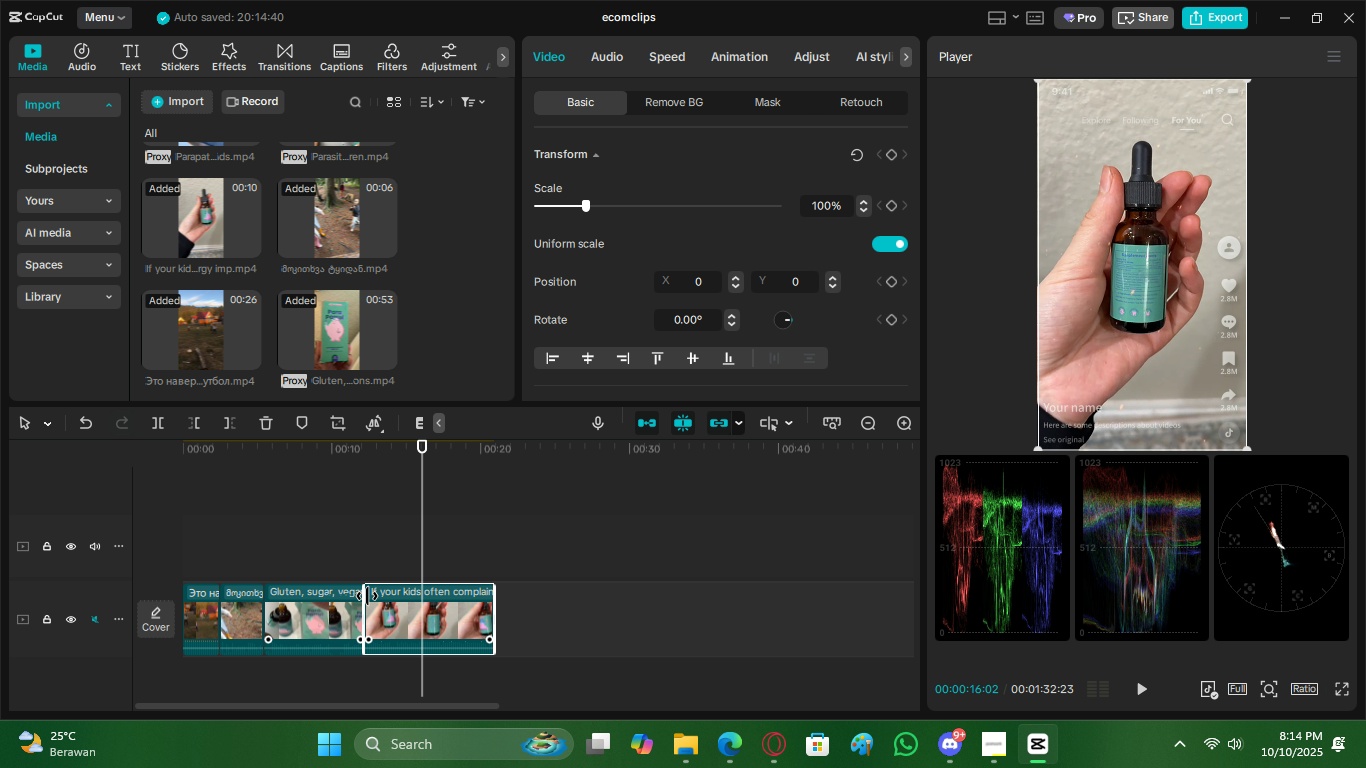 
left_click_drag(start_coordinate=[367, 596], to_coordinate=[324, 592])
 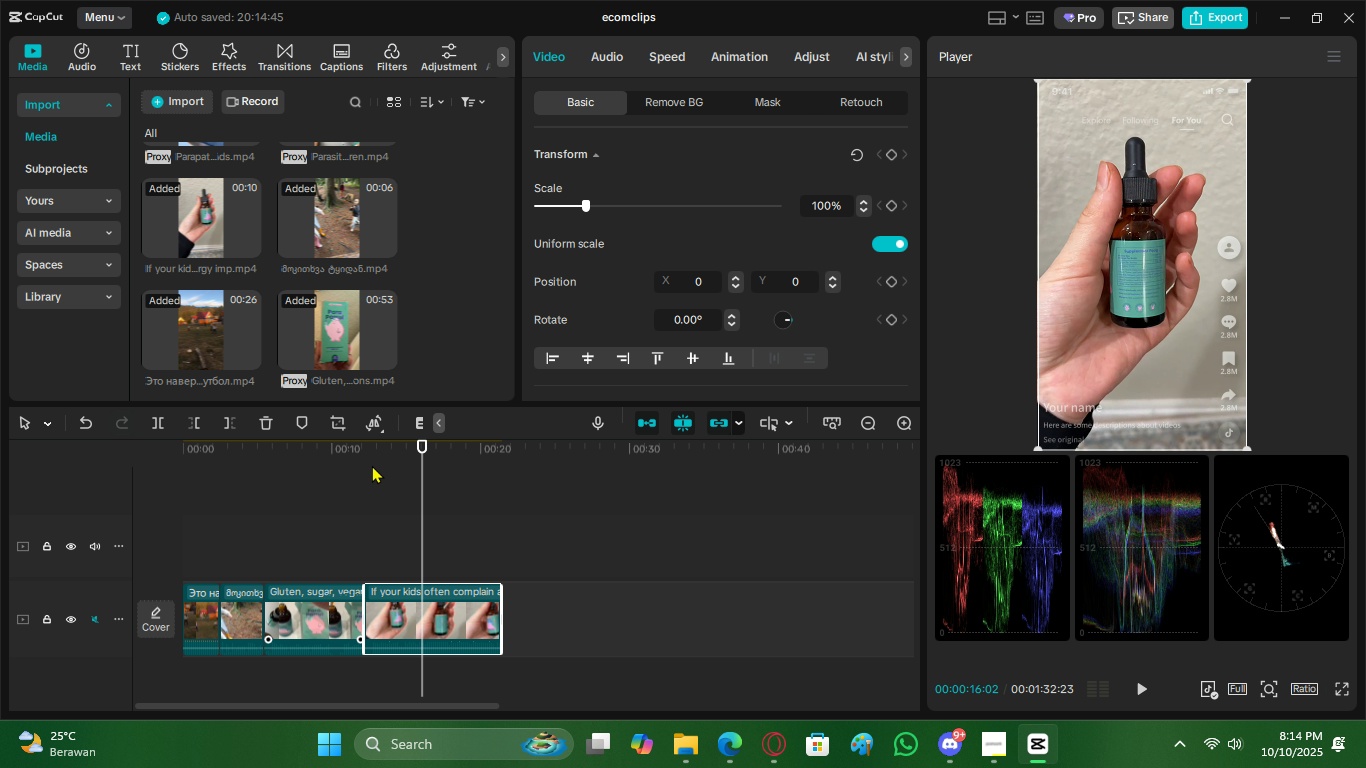 
left_click_drag(start_coordinate=[372, 451], to_coordinate=[369, 465])
 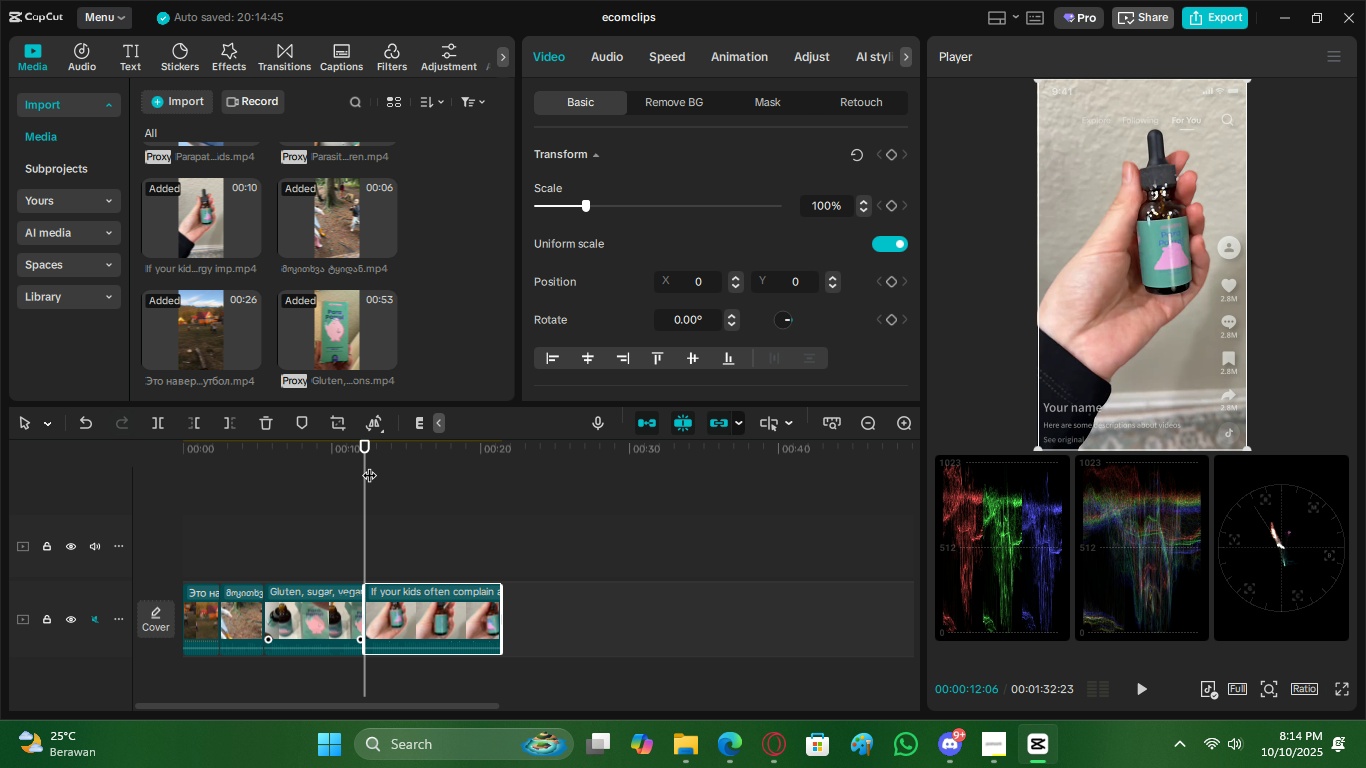 
key(Space)
 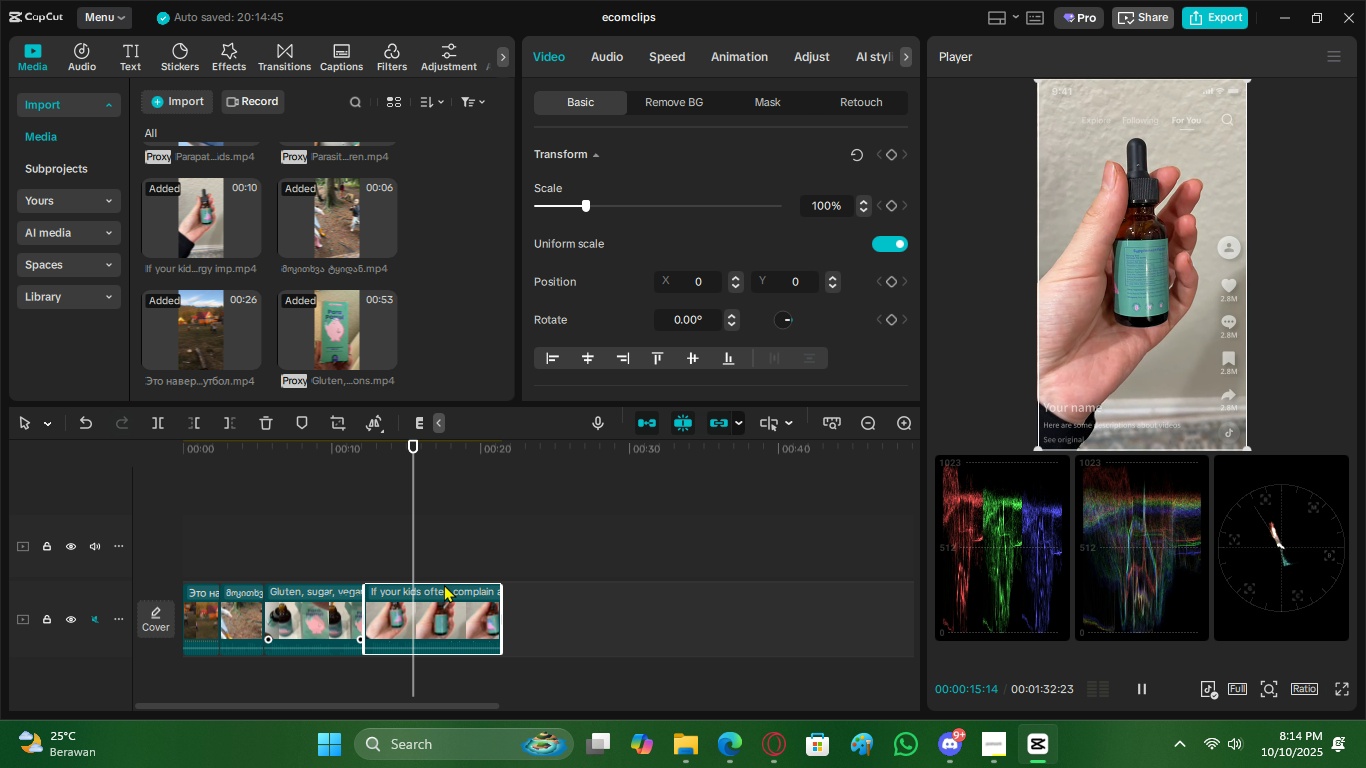 
key(Space)
 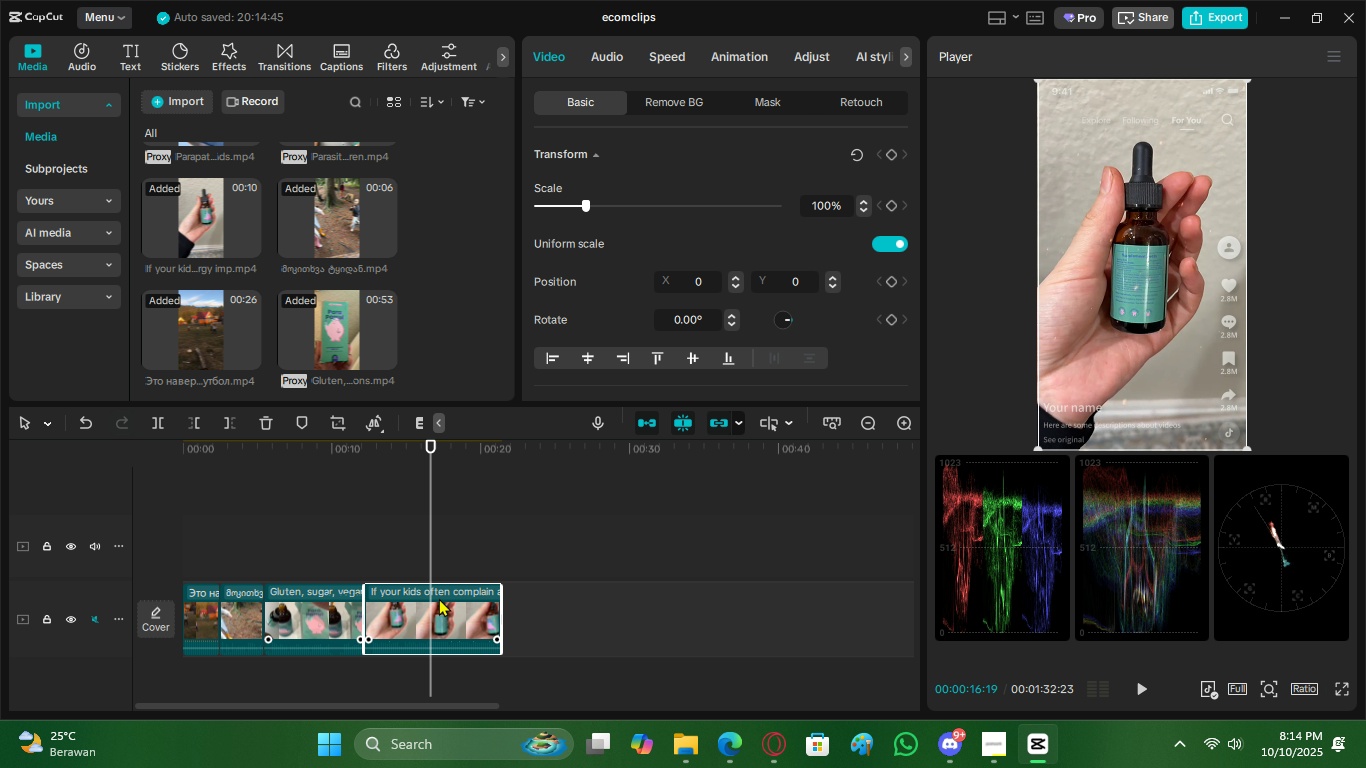 
key(Space)
 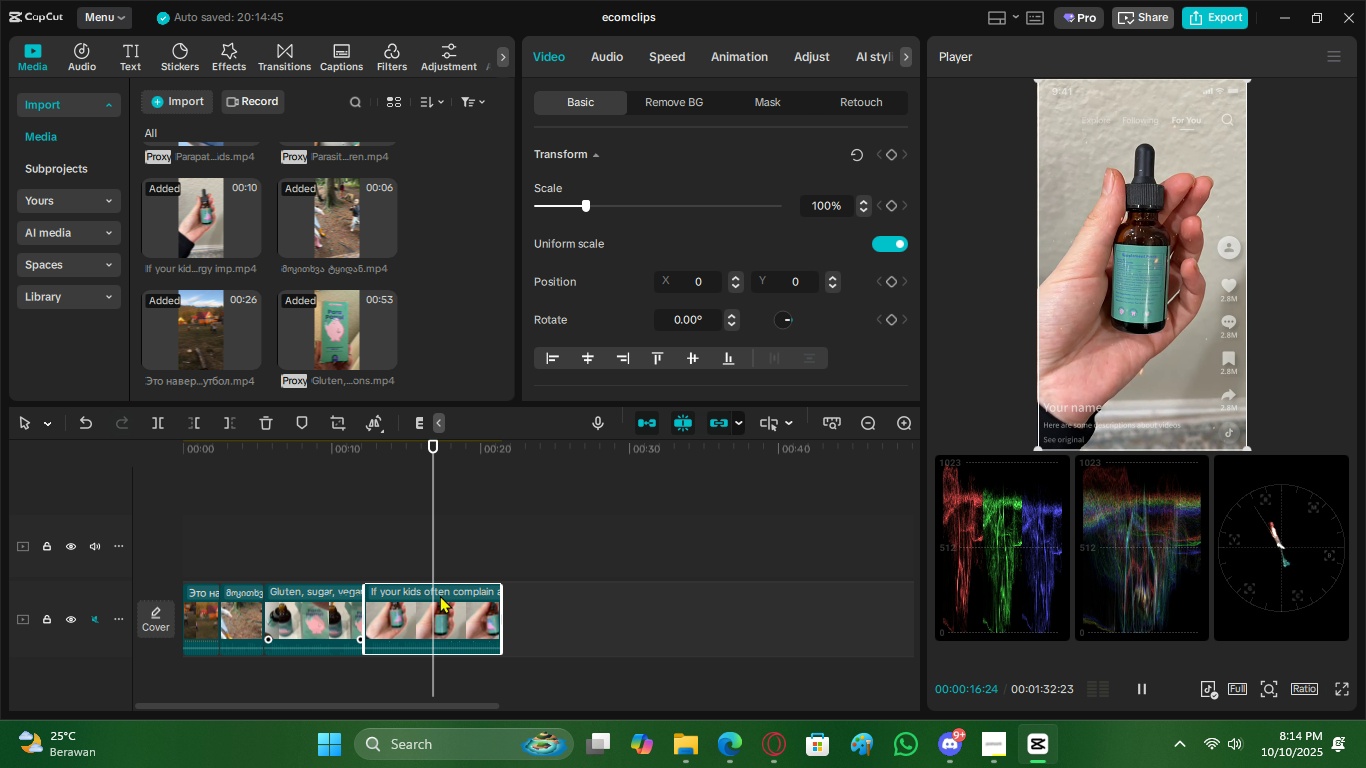 
key(Space)
 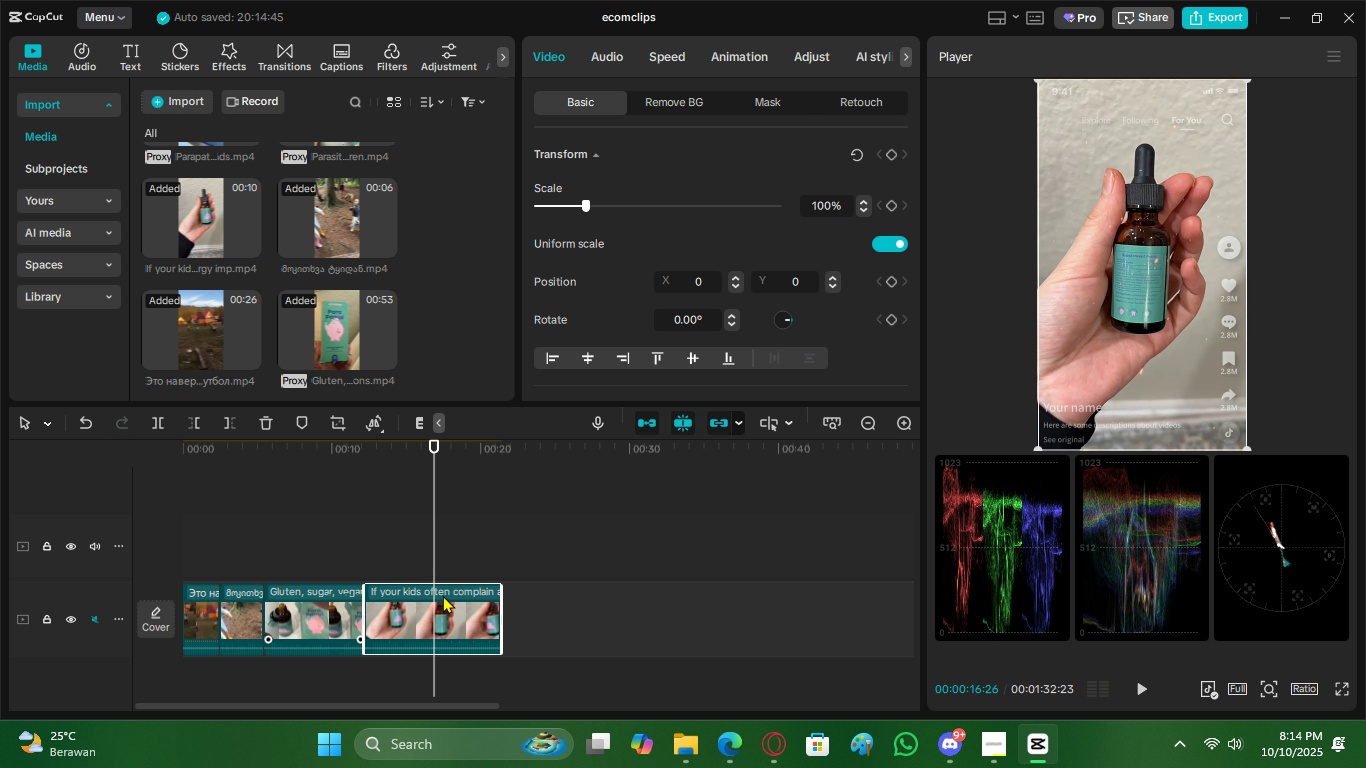 
key(C)
 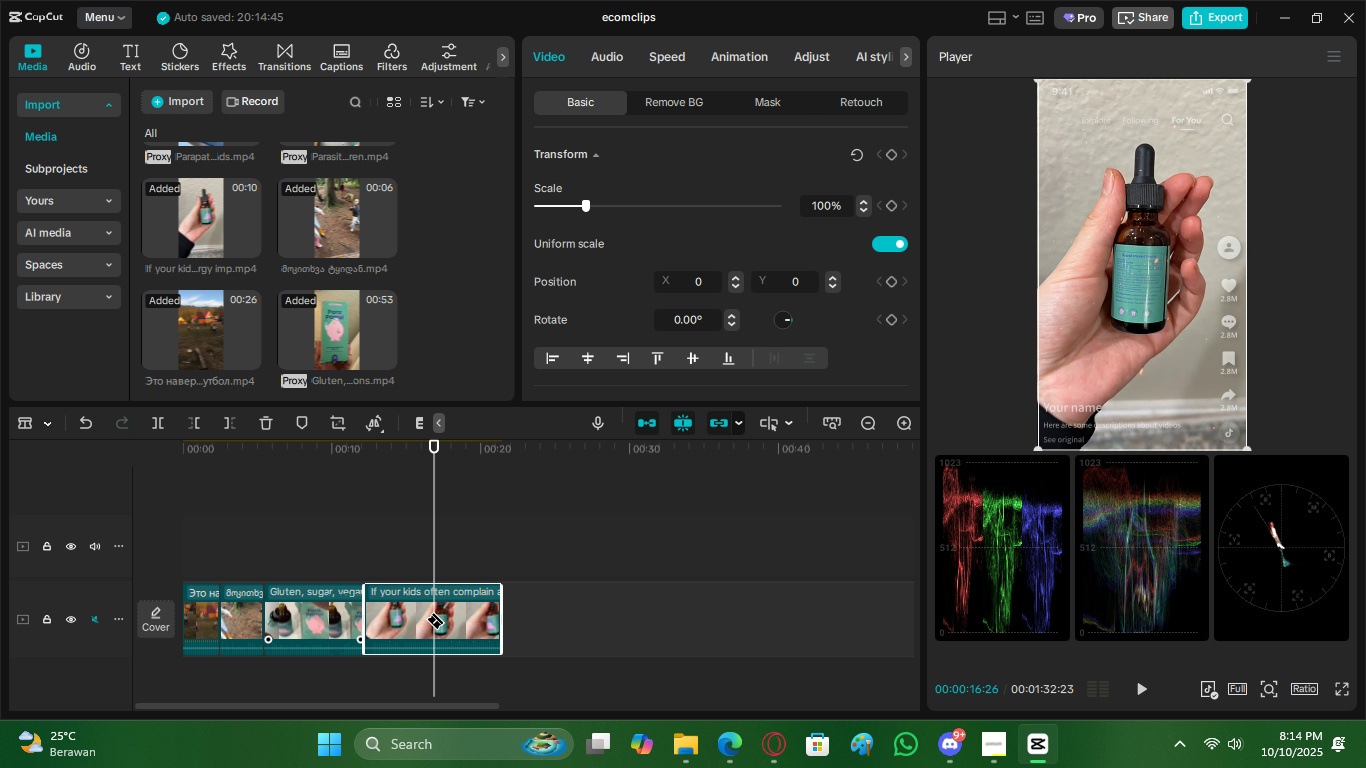 
left_click([435, 611])
 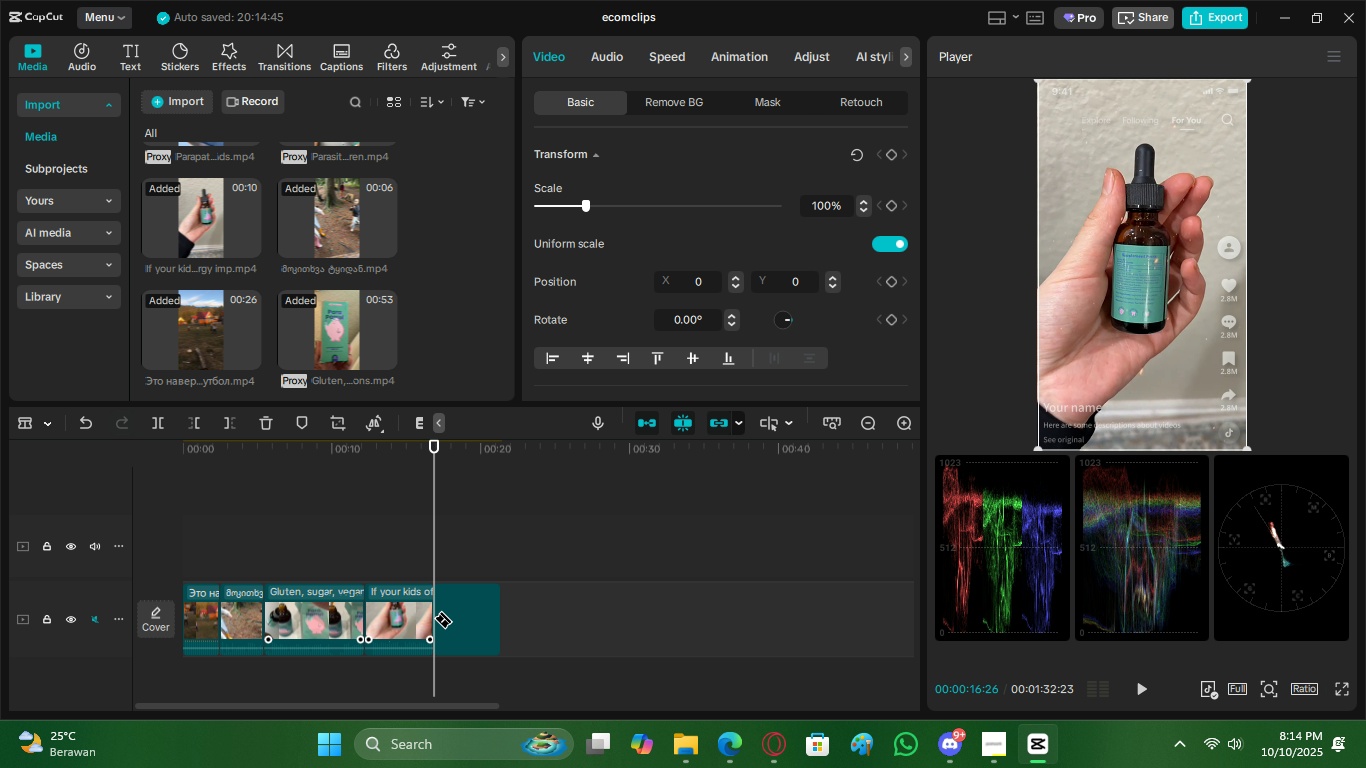 
key(V)
 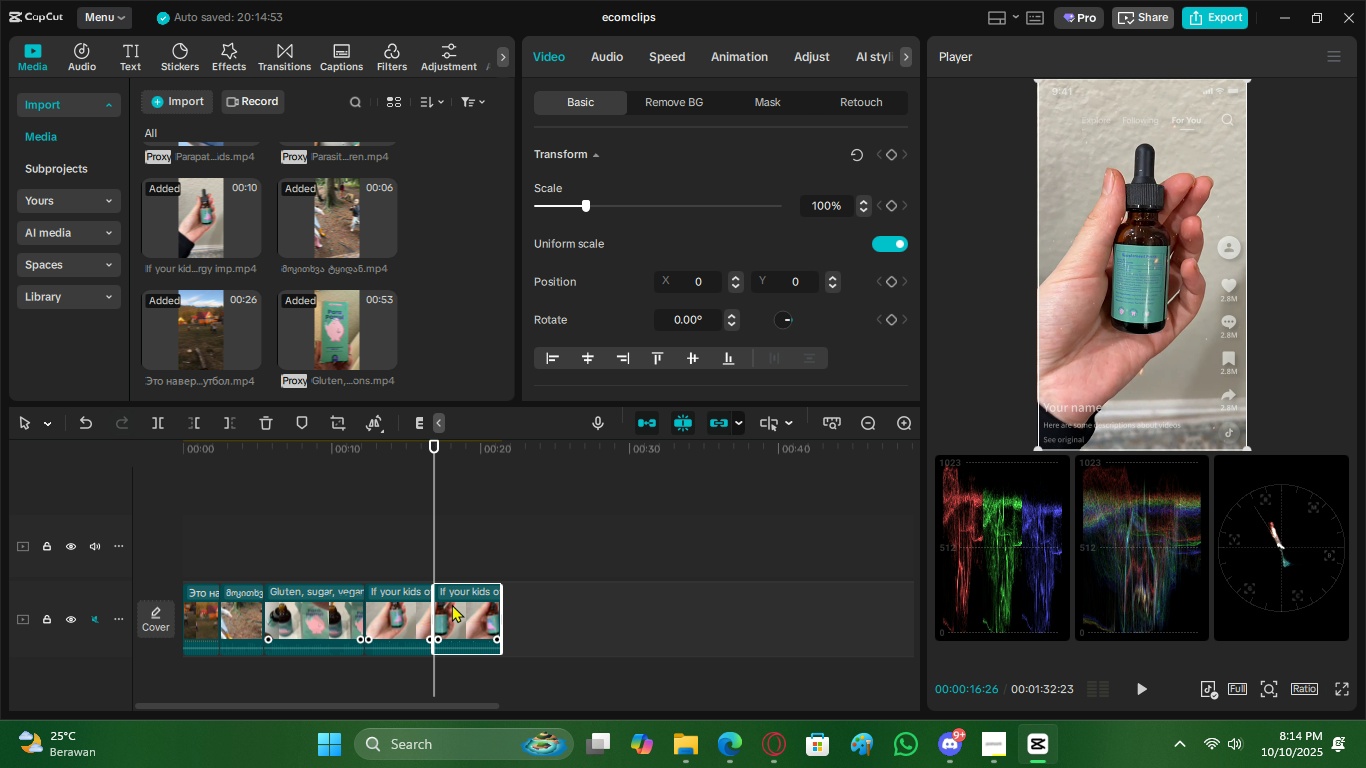 
double_click([452, 604])
 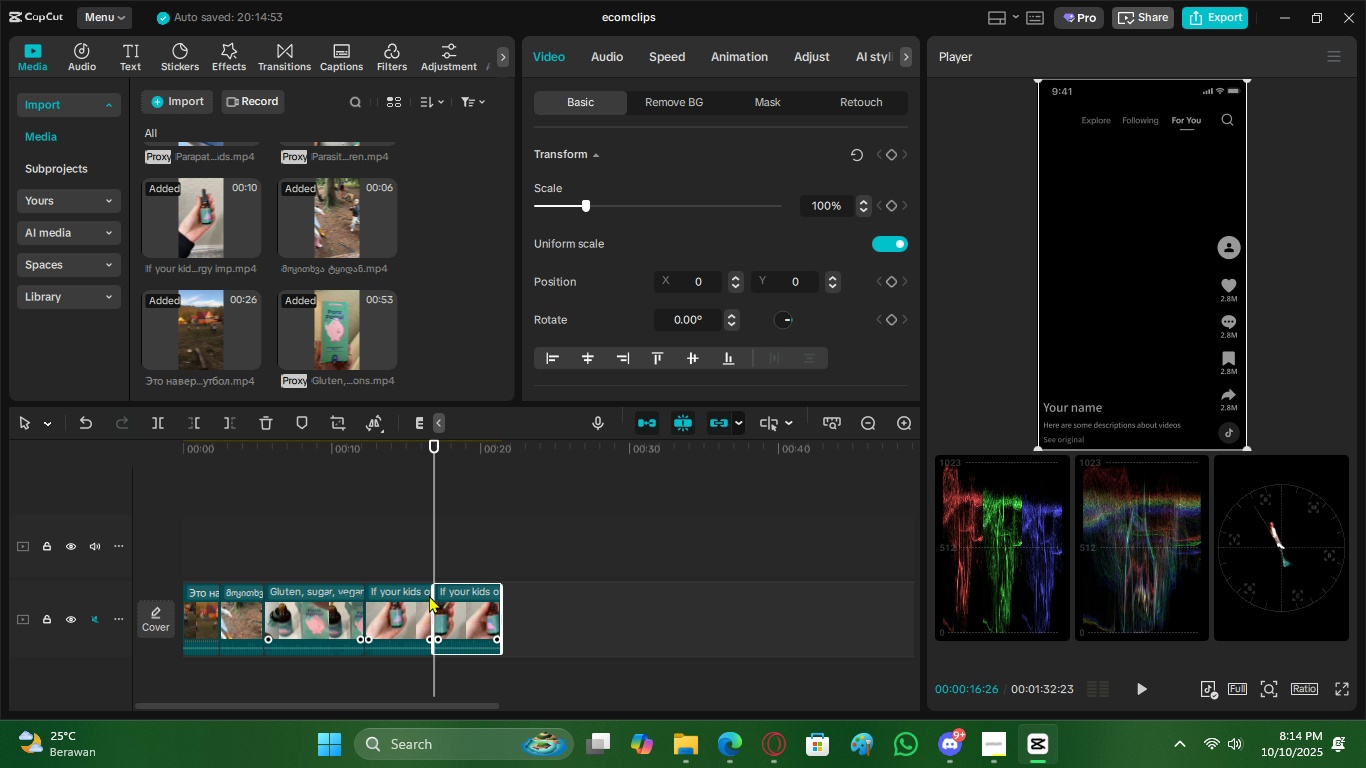 
key(X)
 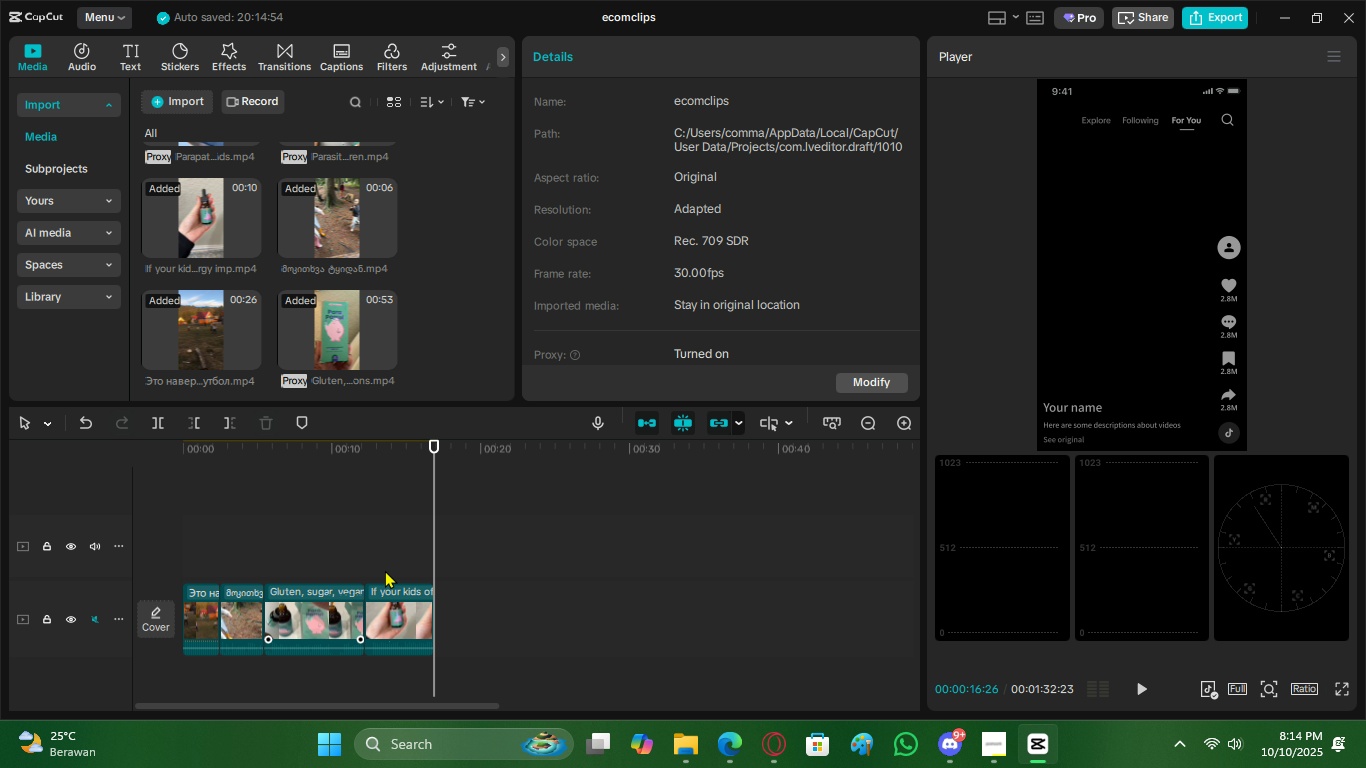 
triple_click([385, 570])
 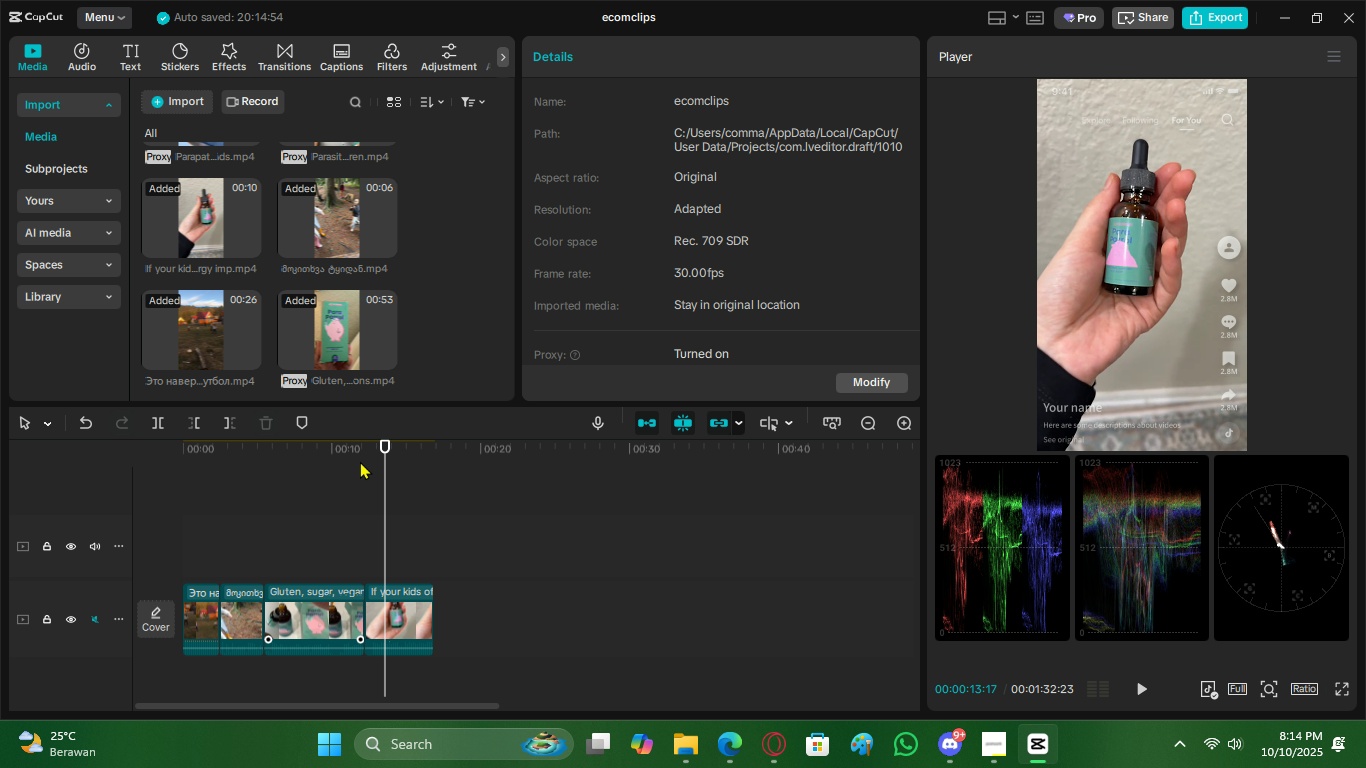 
left_click_drag(start_coordinate=[360, 453], to_coordinate=[414, 562])
 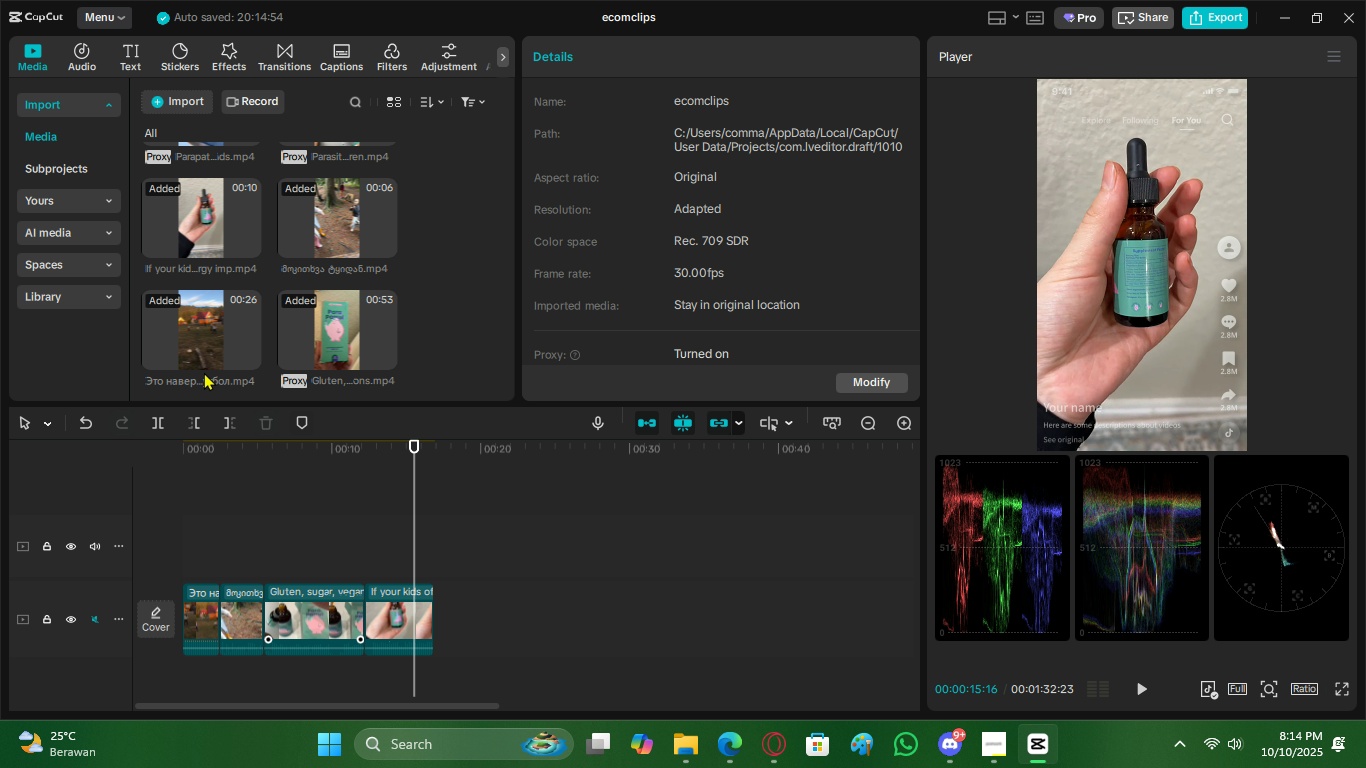 
scroll: coordinate [204, 372], scroll_direction: down, amount: 2.0
 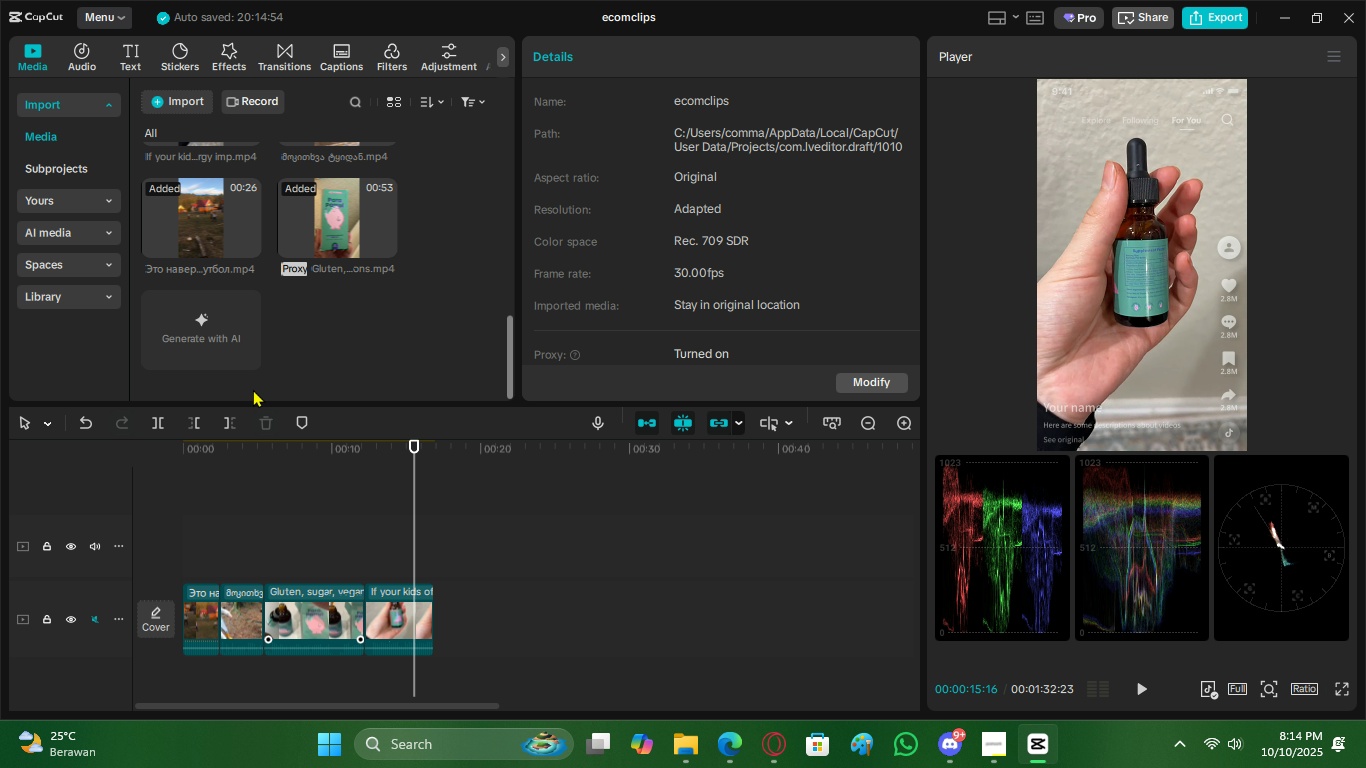 
scroll: coordinate [279, 351], scroll_direction: up, amount: 3.0
 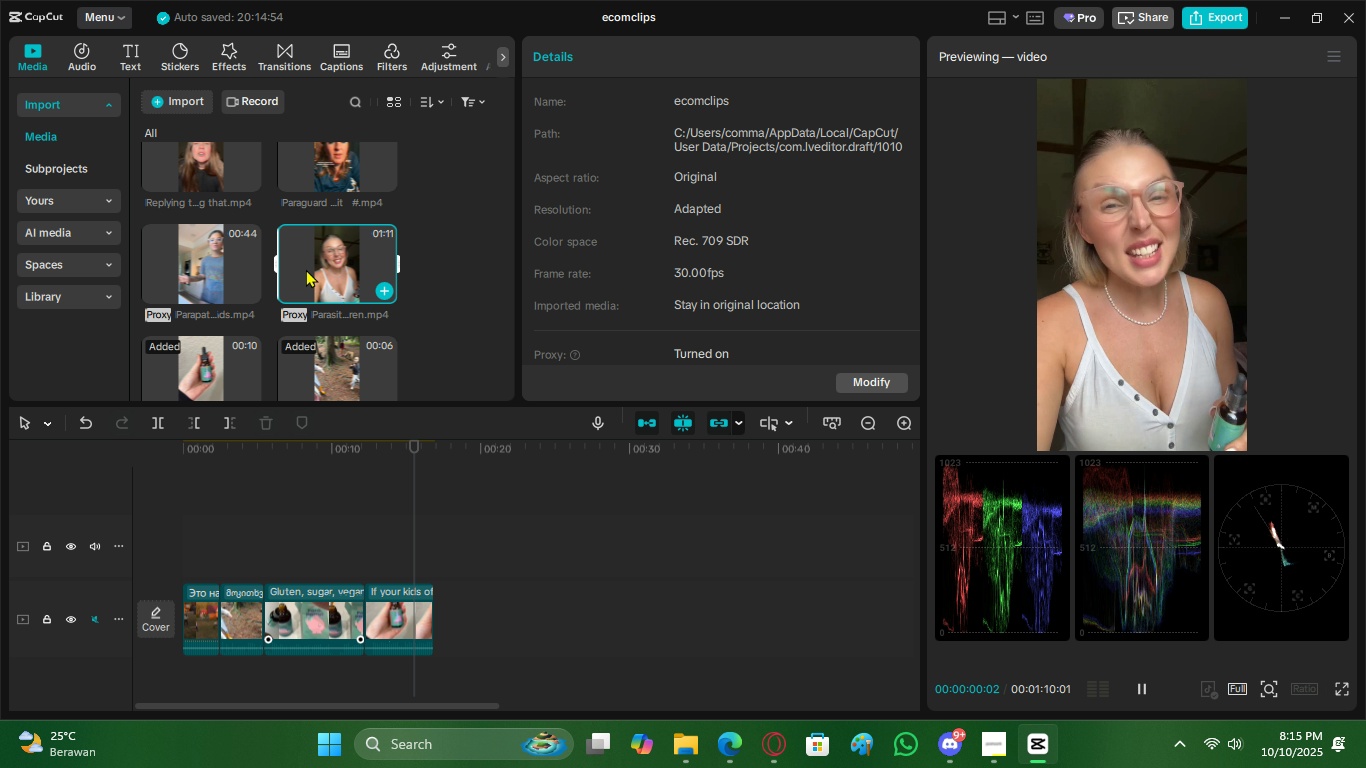 
left_click([316, 270])
 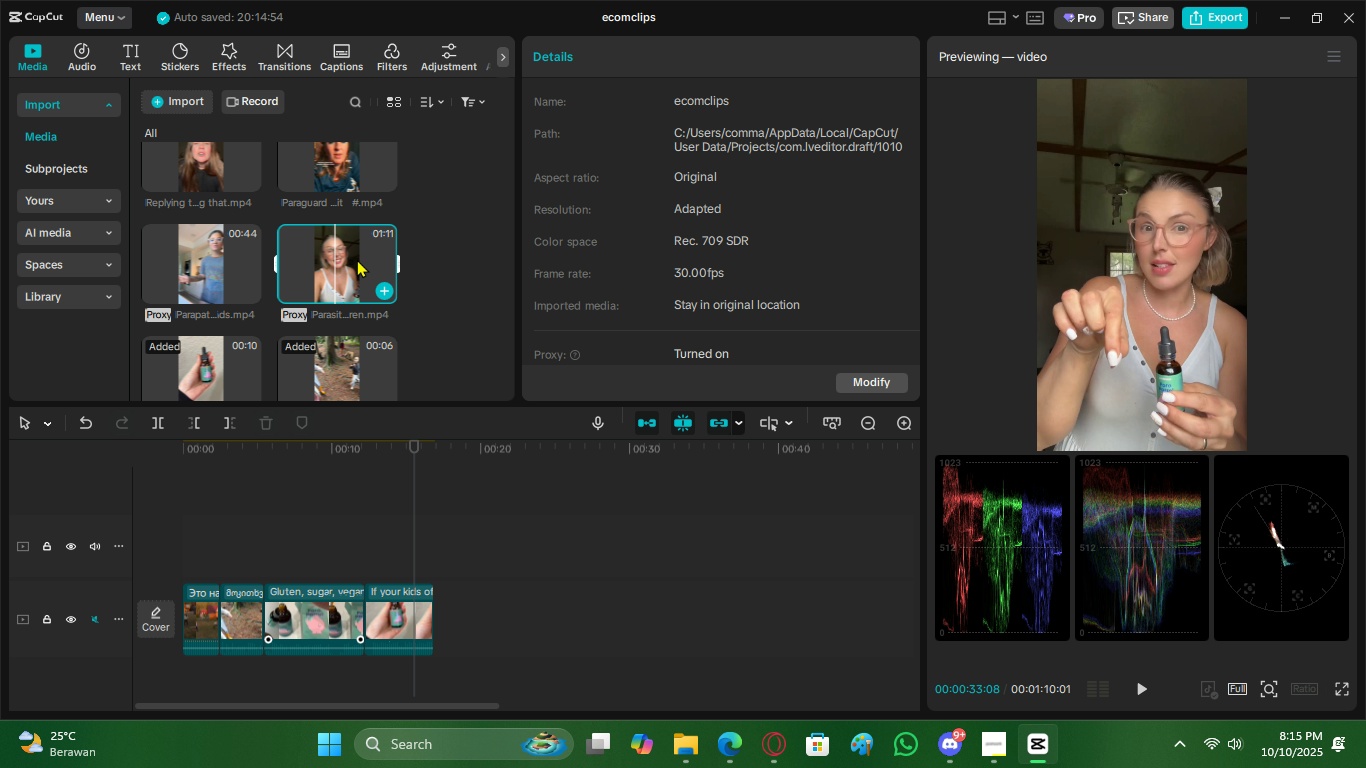 
double_click([357, 259])
 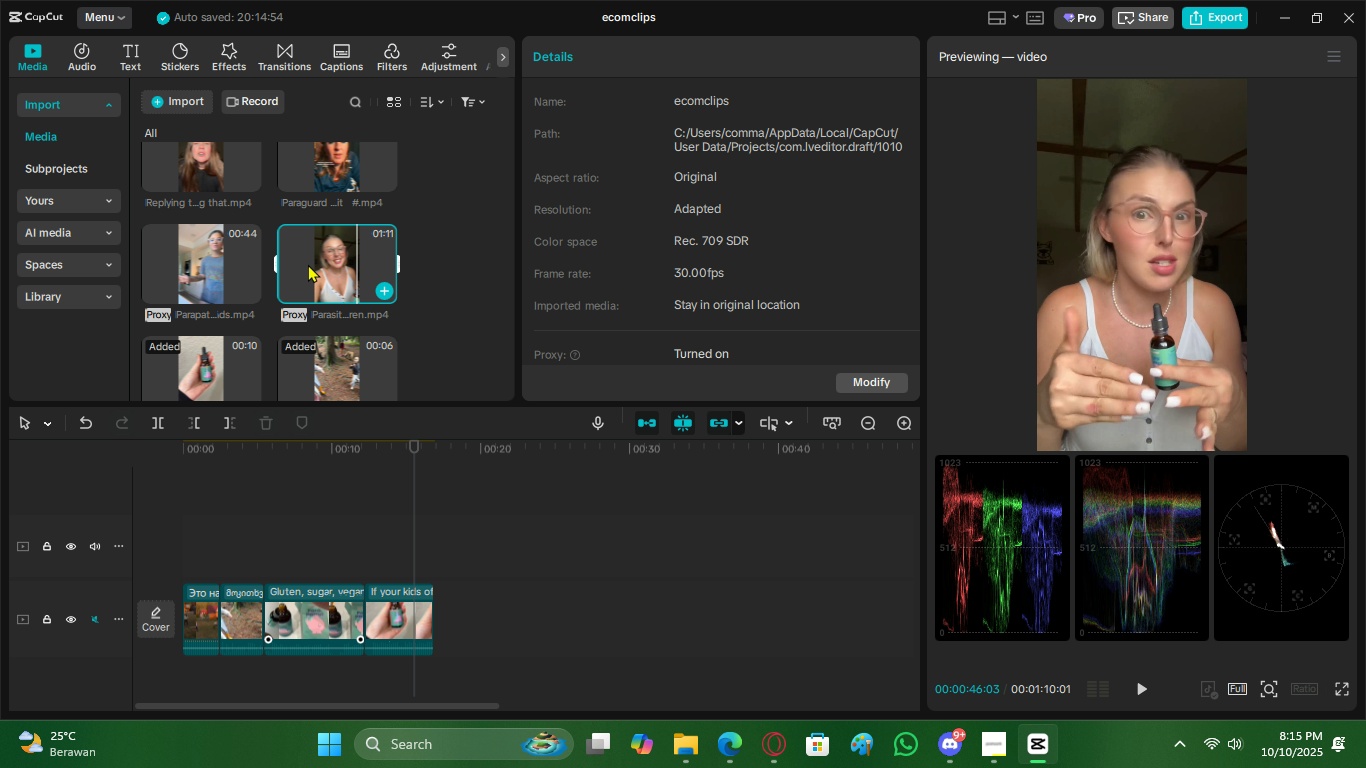 
triple_click([308, 264])
 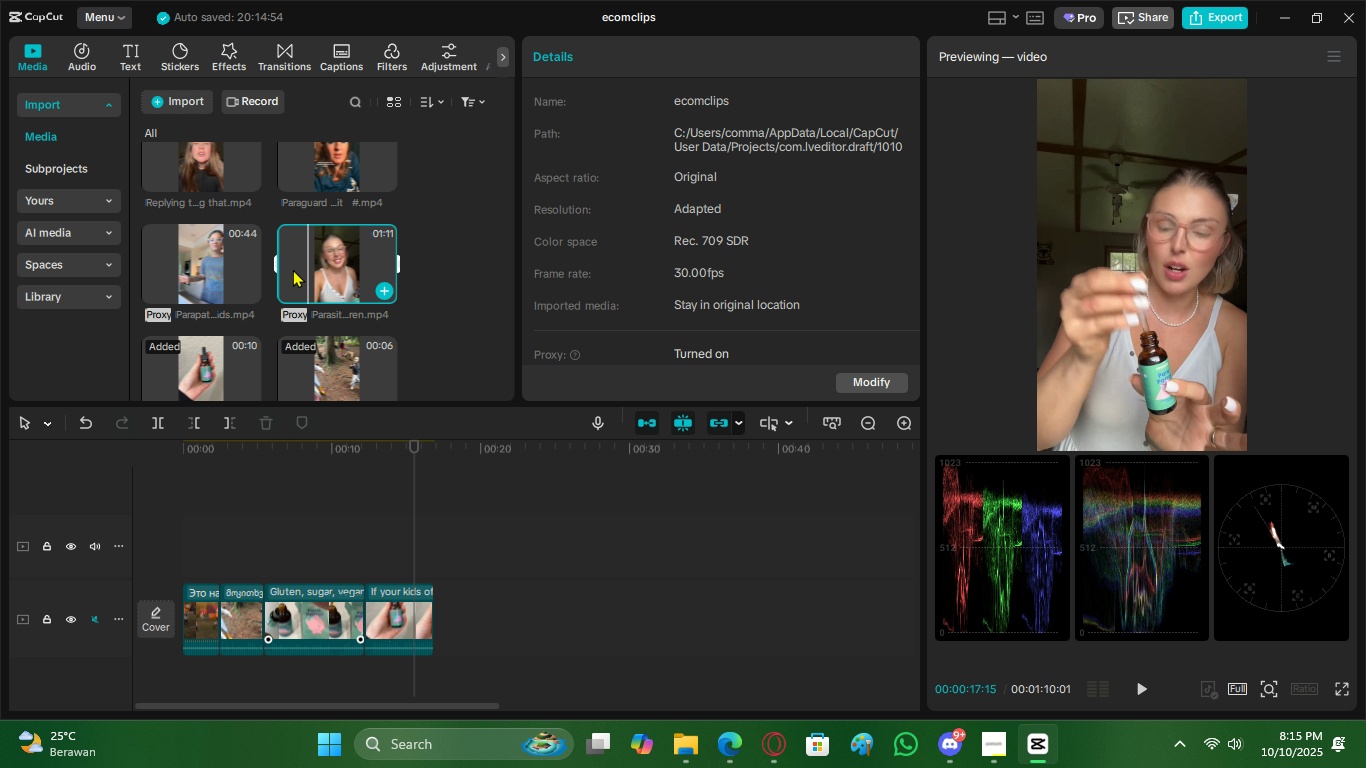 
left_click([293, 269])
 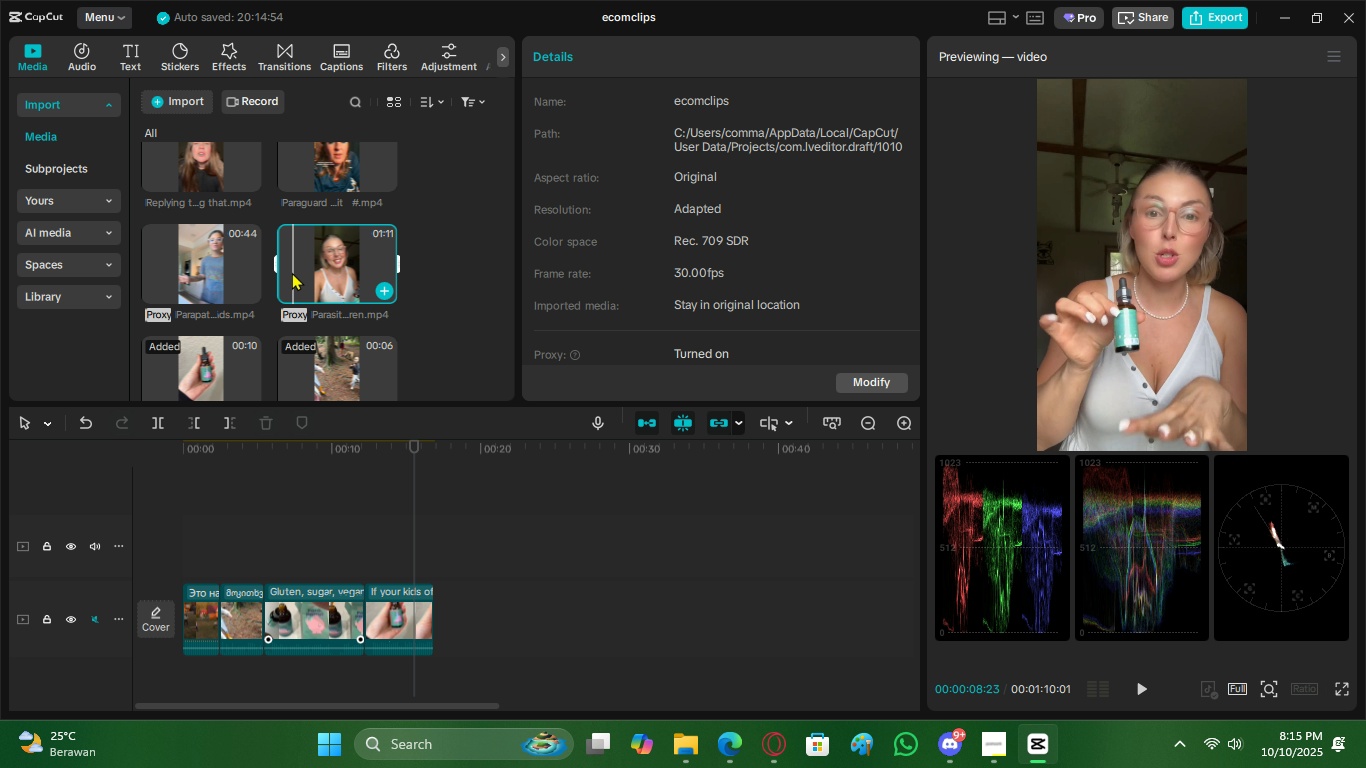 
left_click([292, 272])
 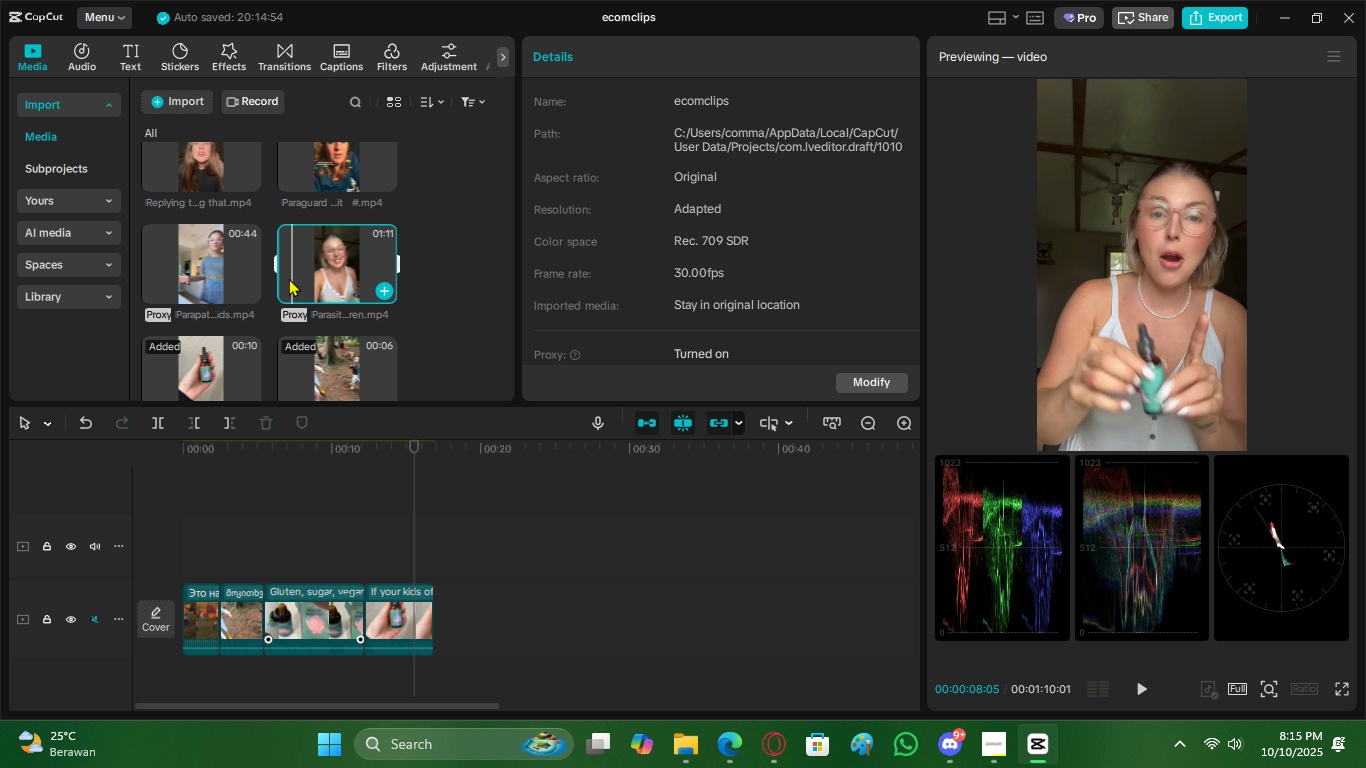 
left_click([289, 278])
 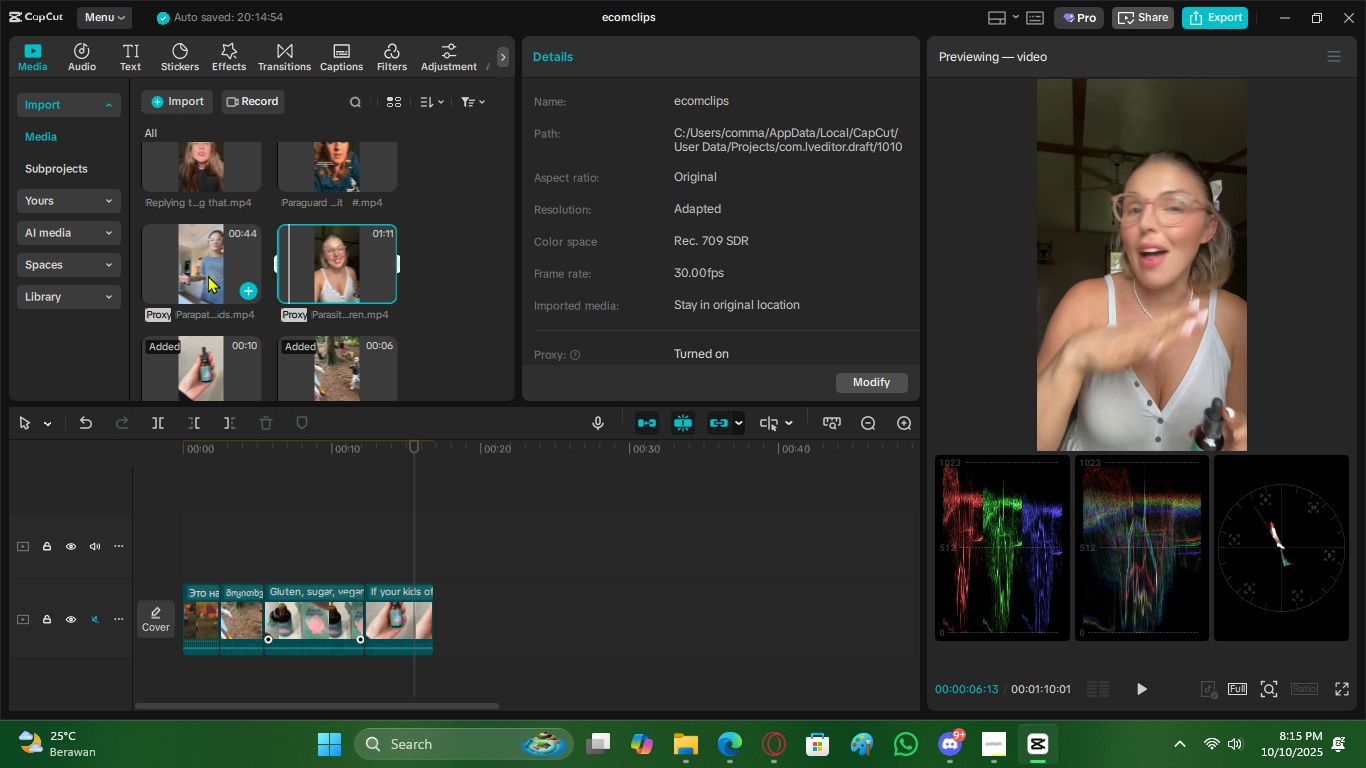 
left_click([208, 275])
 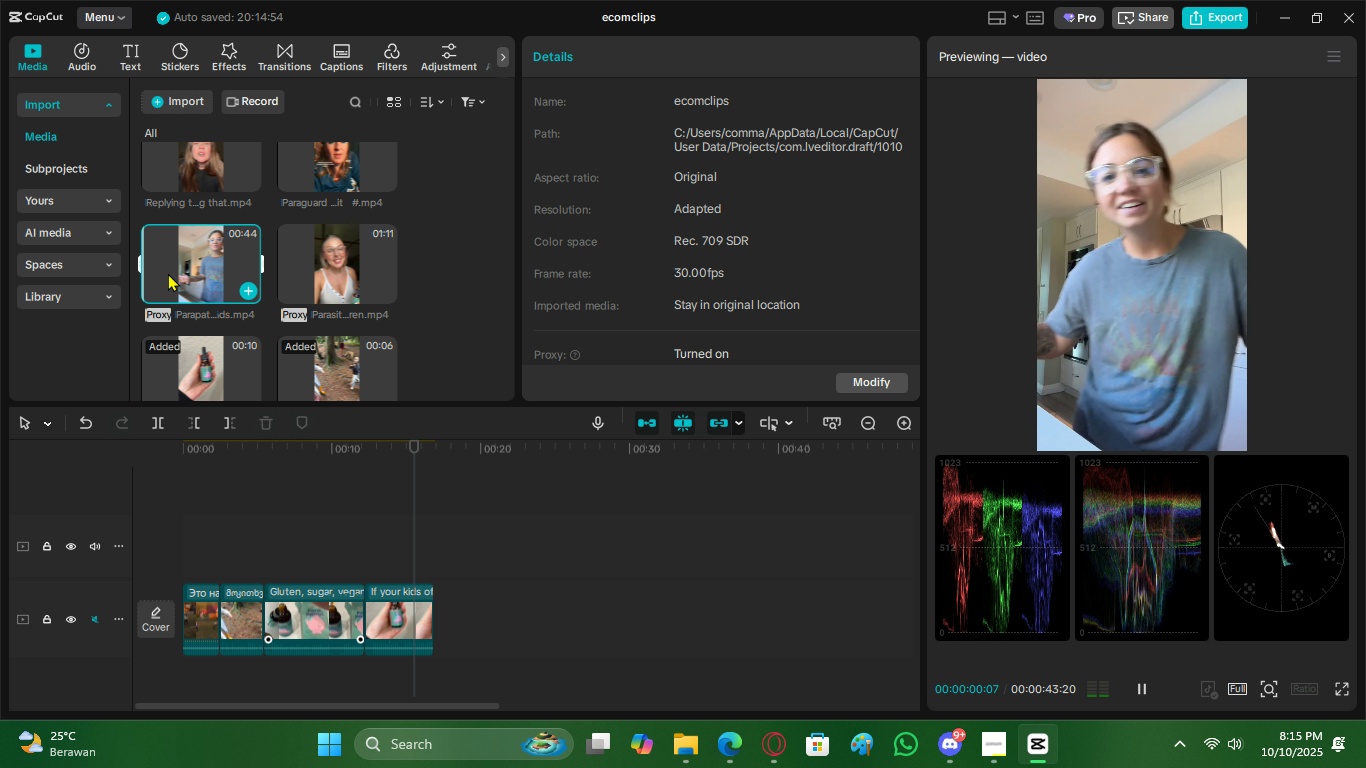 
double_click([168, 273])
 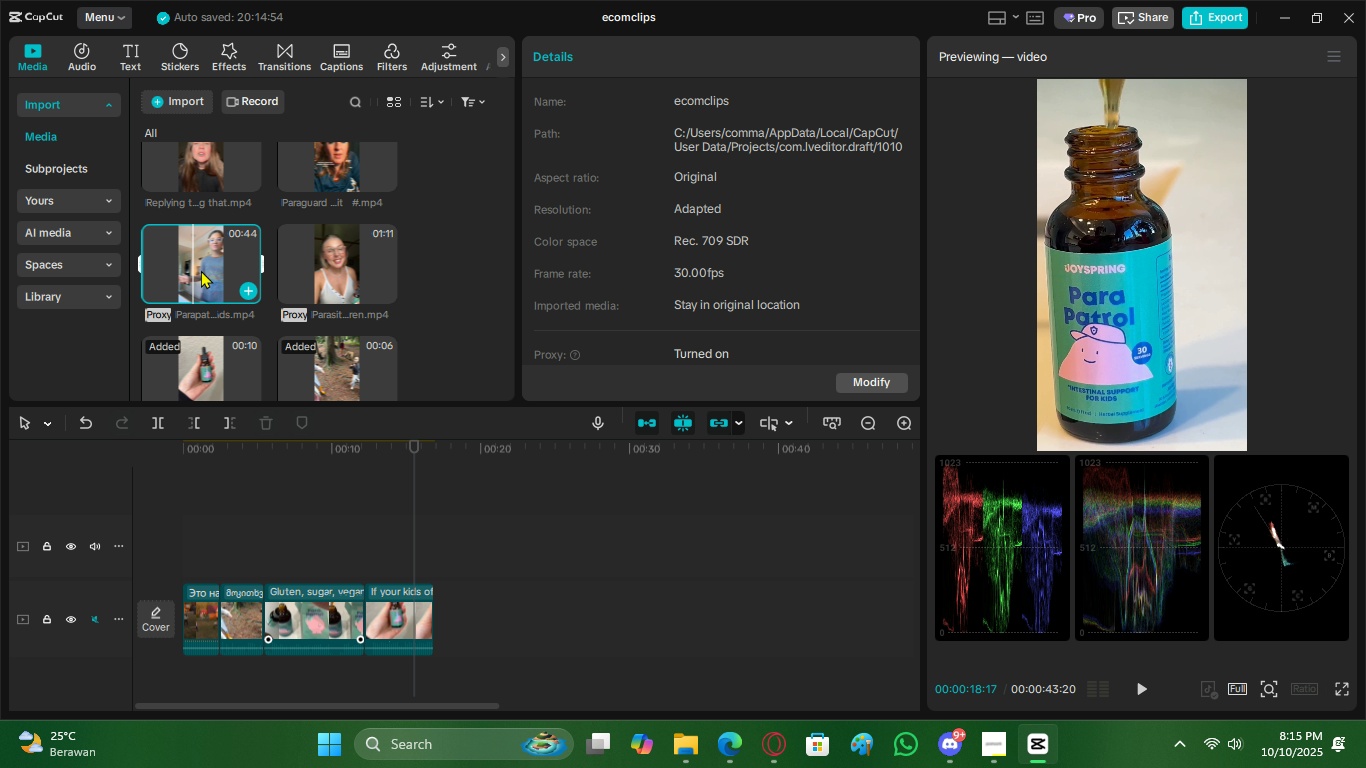 
double_click([201, 270])
 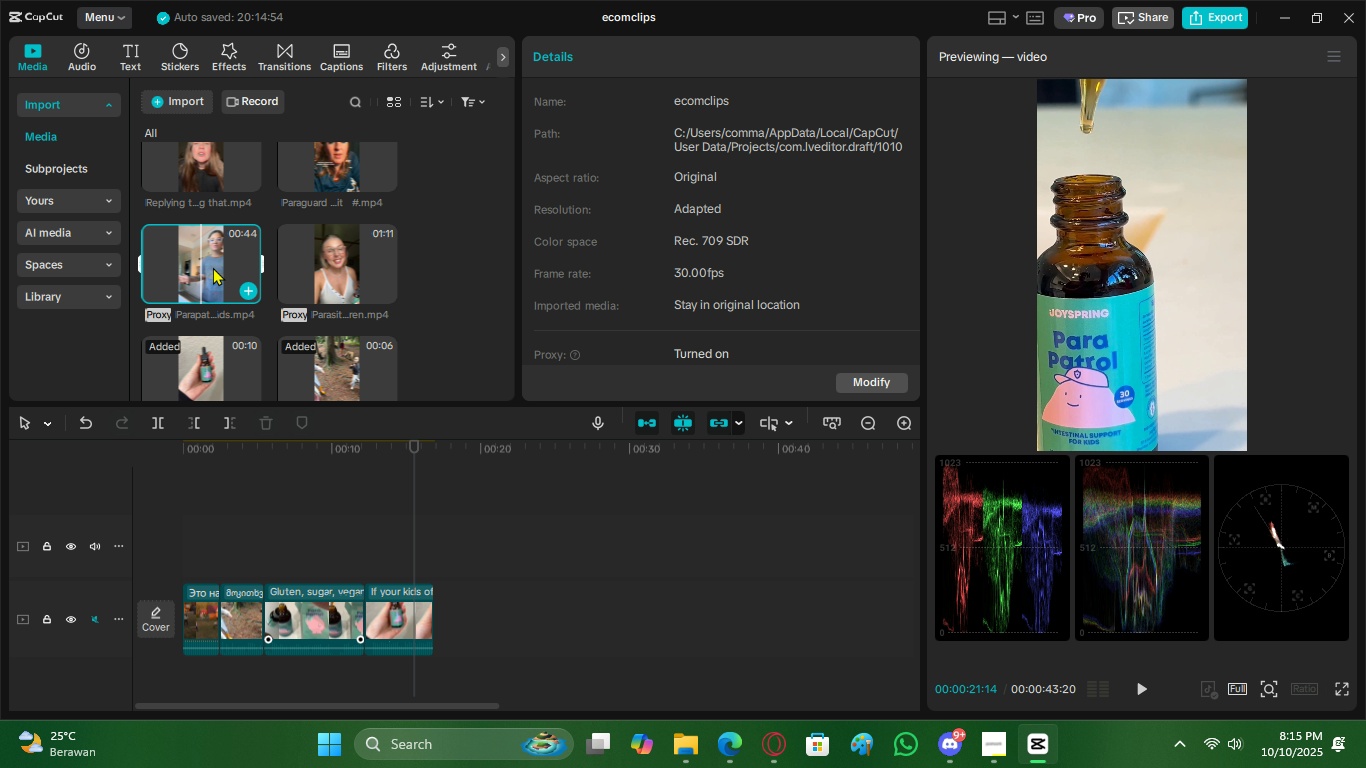 
triple_click([213, 267])
 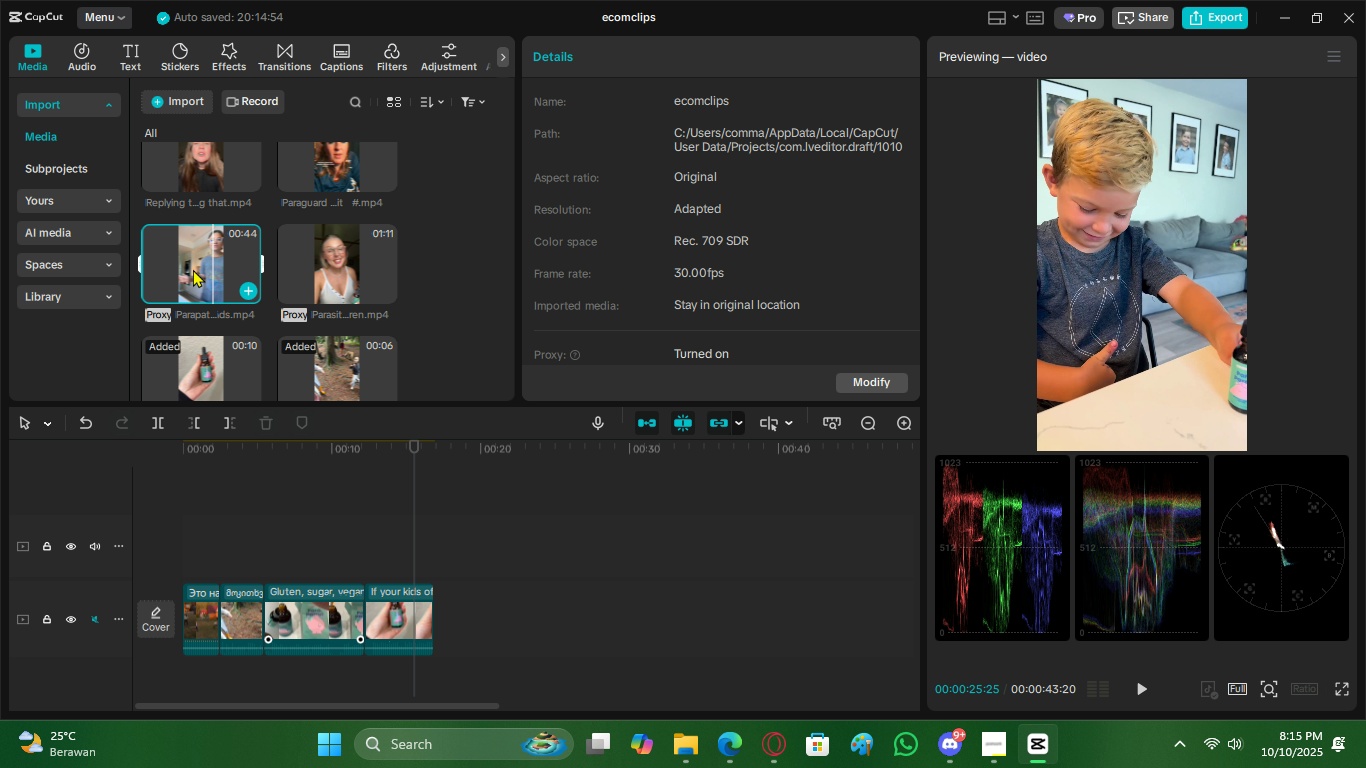 
triple_click([193, 269])
 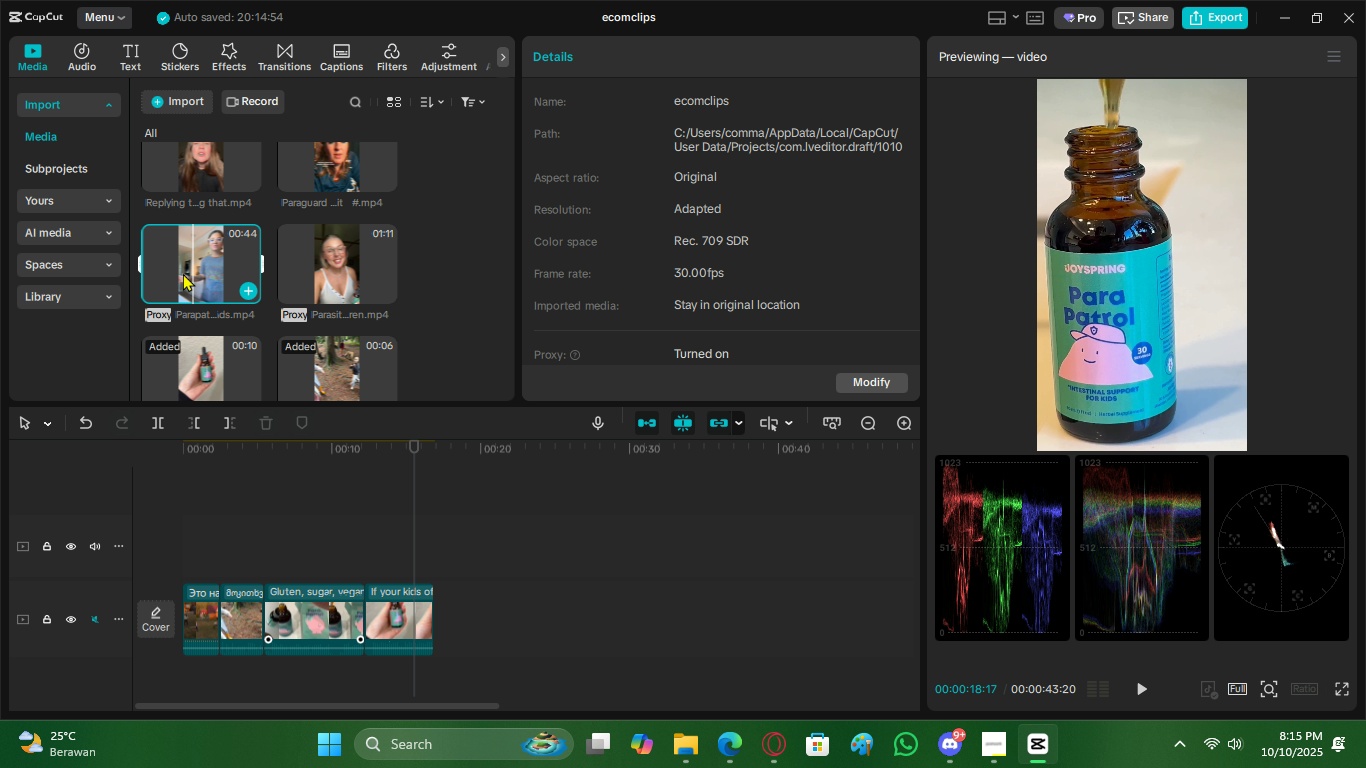 
left_click([183, 273])
 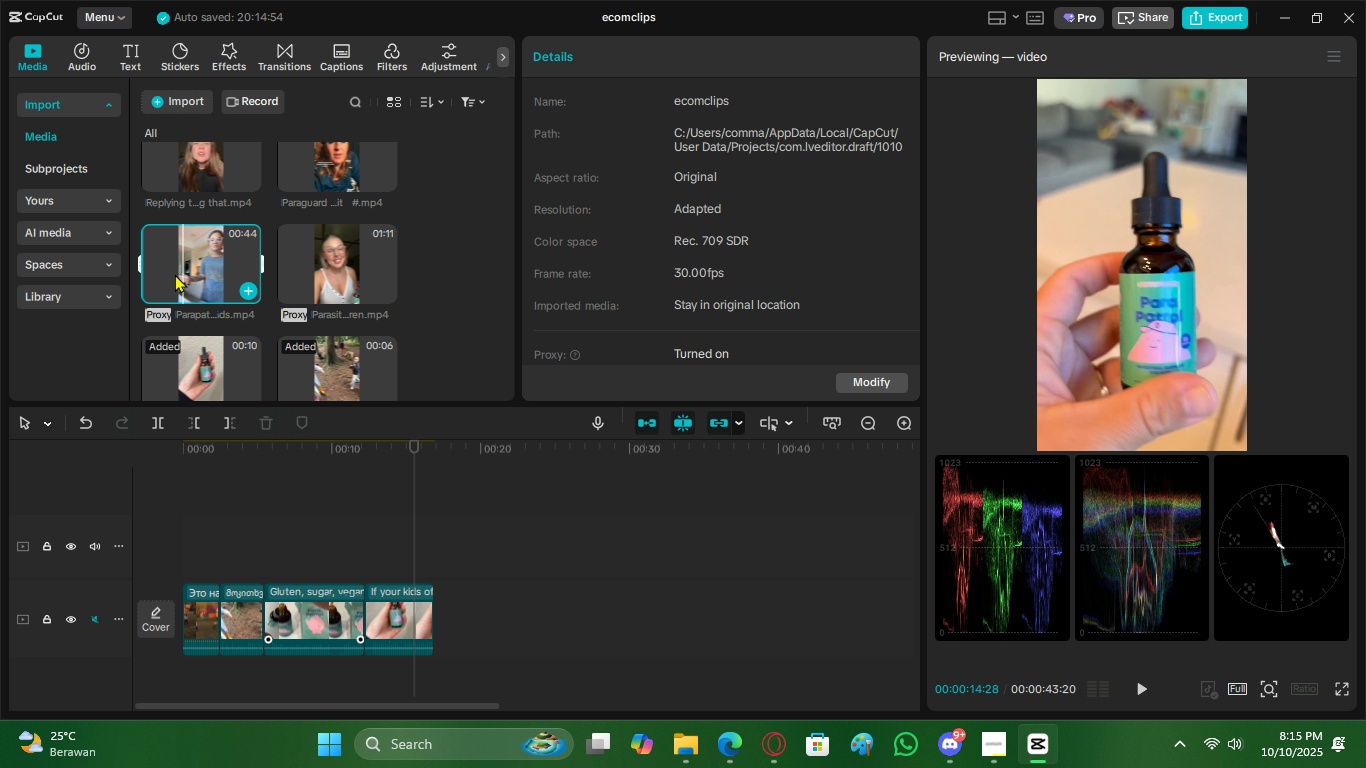 
left_click([175, 274])
 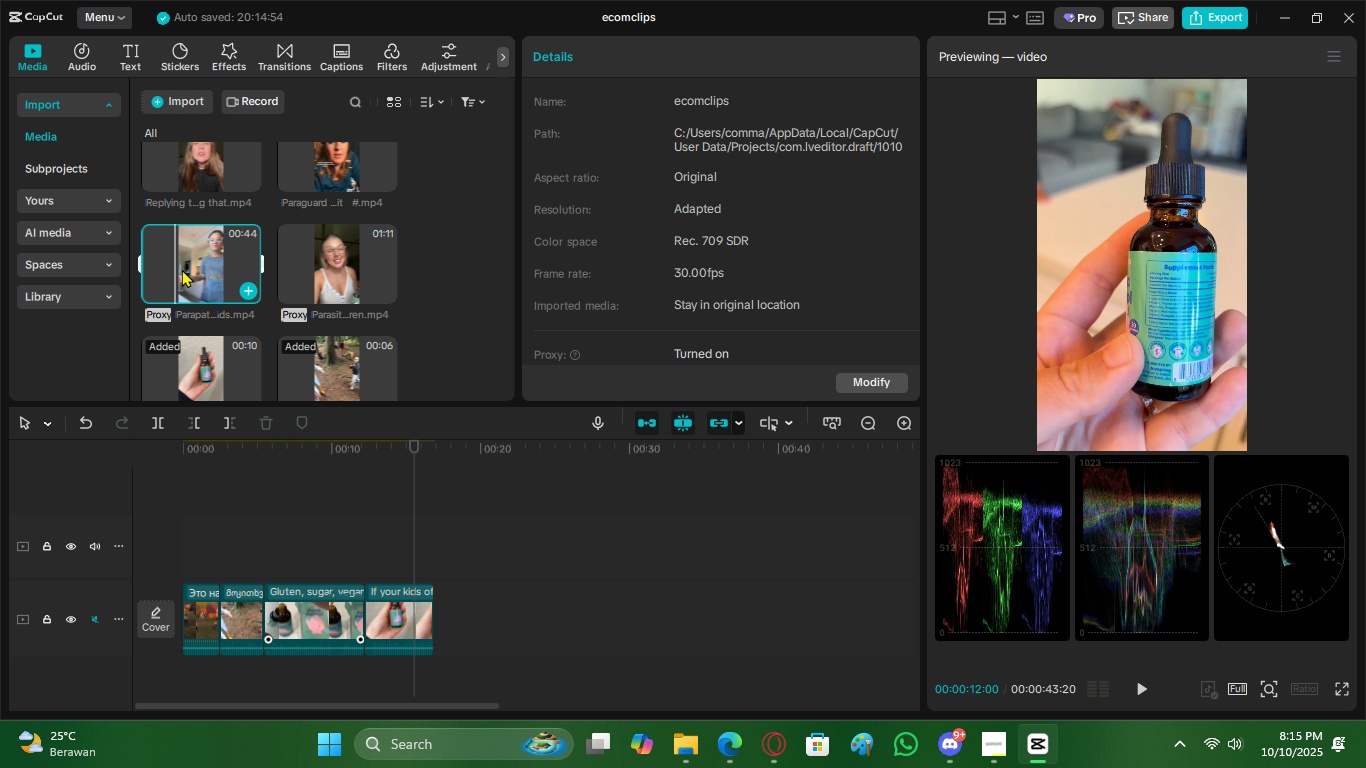 
key(I)
 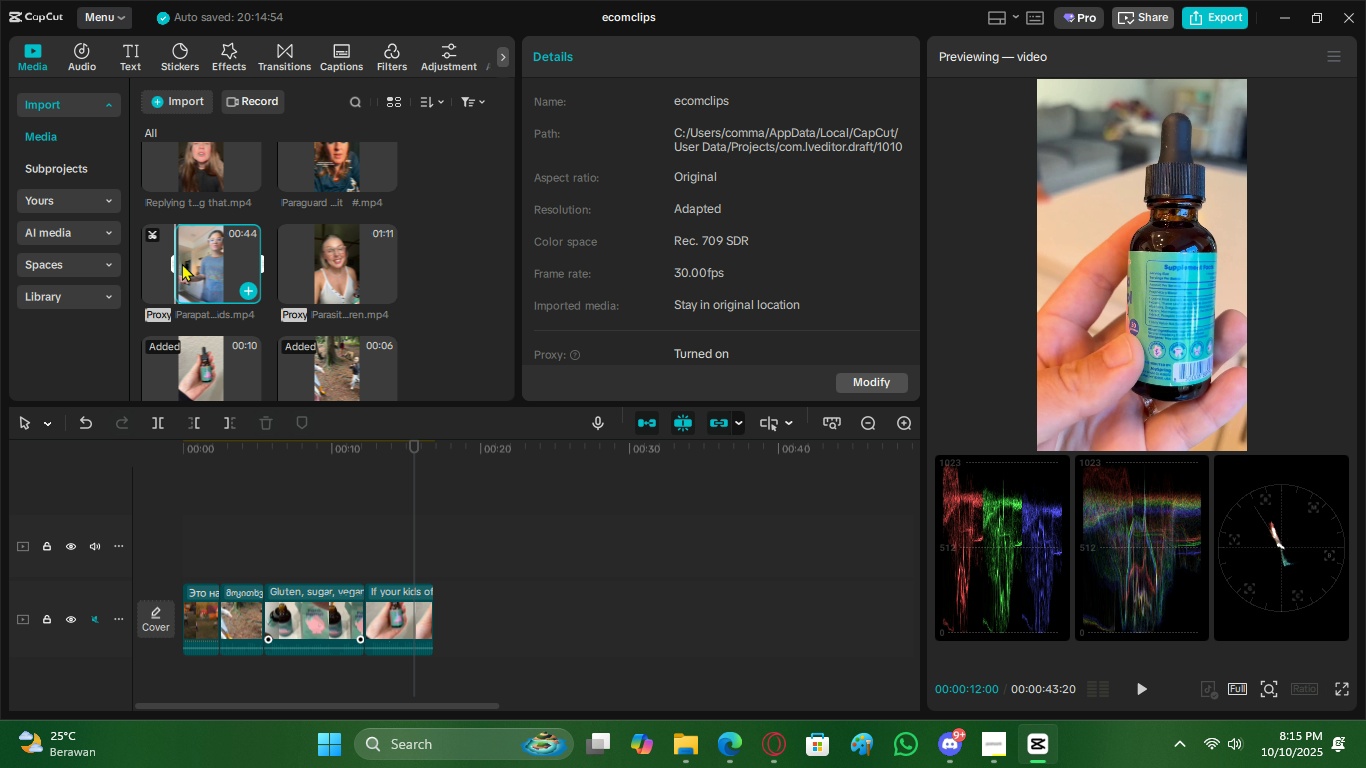 
left_click([182, 263])
 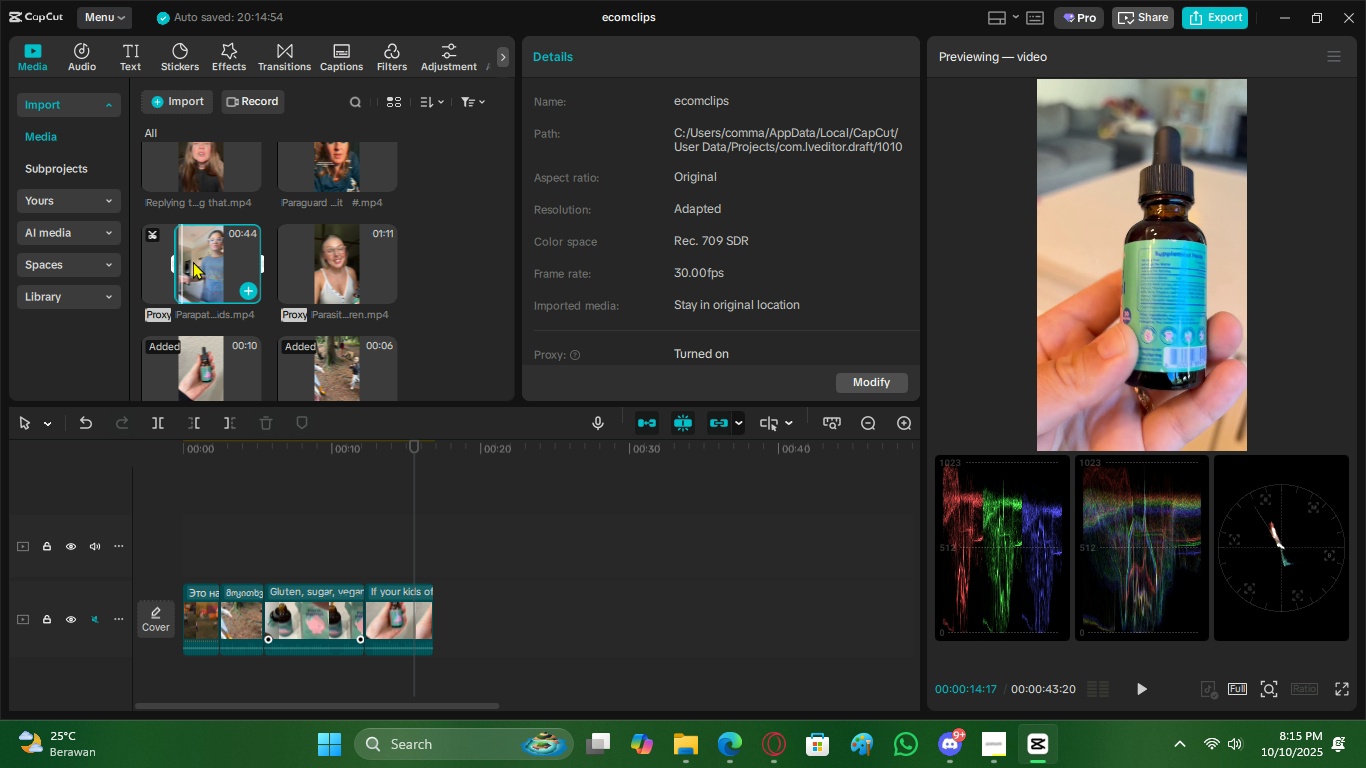 
double_click([193, 261])
 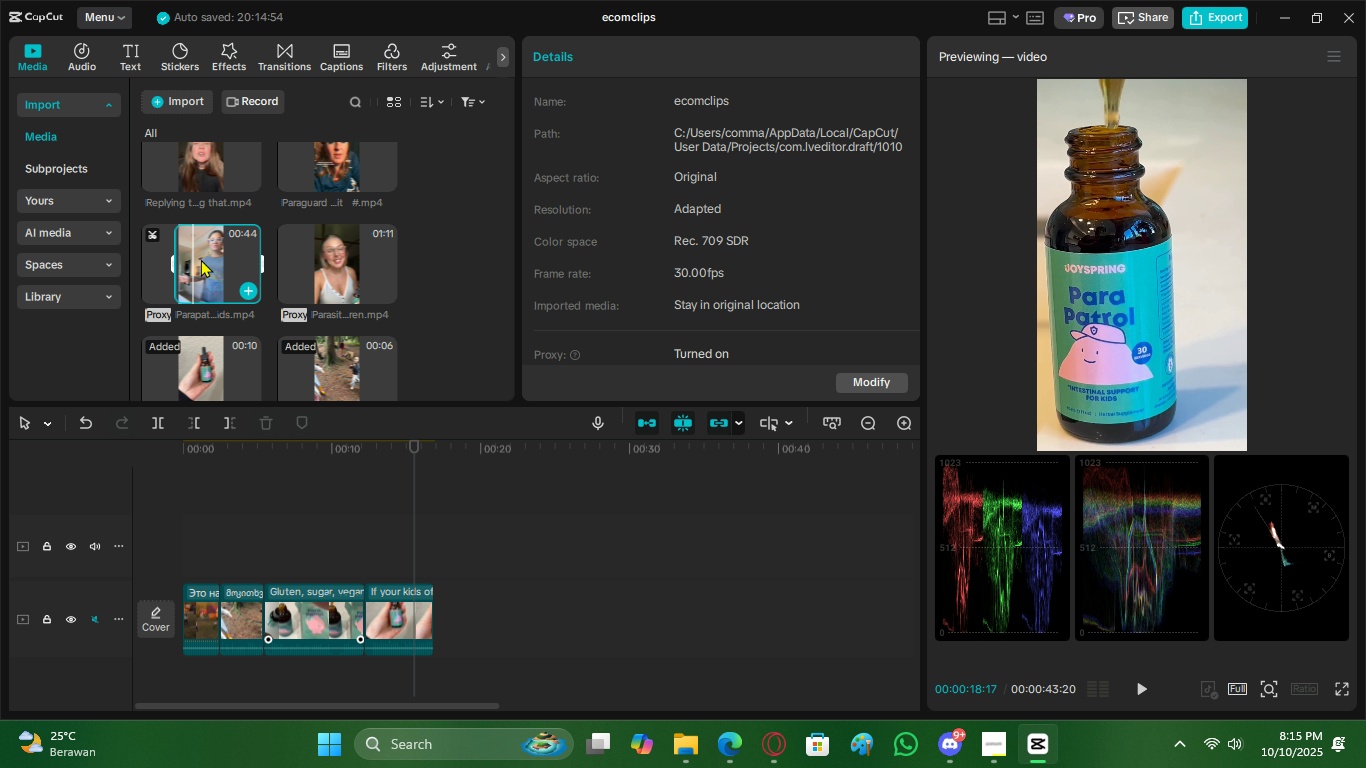 
triple_click([201, 259])
 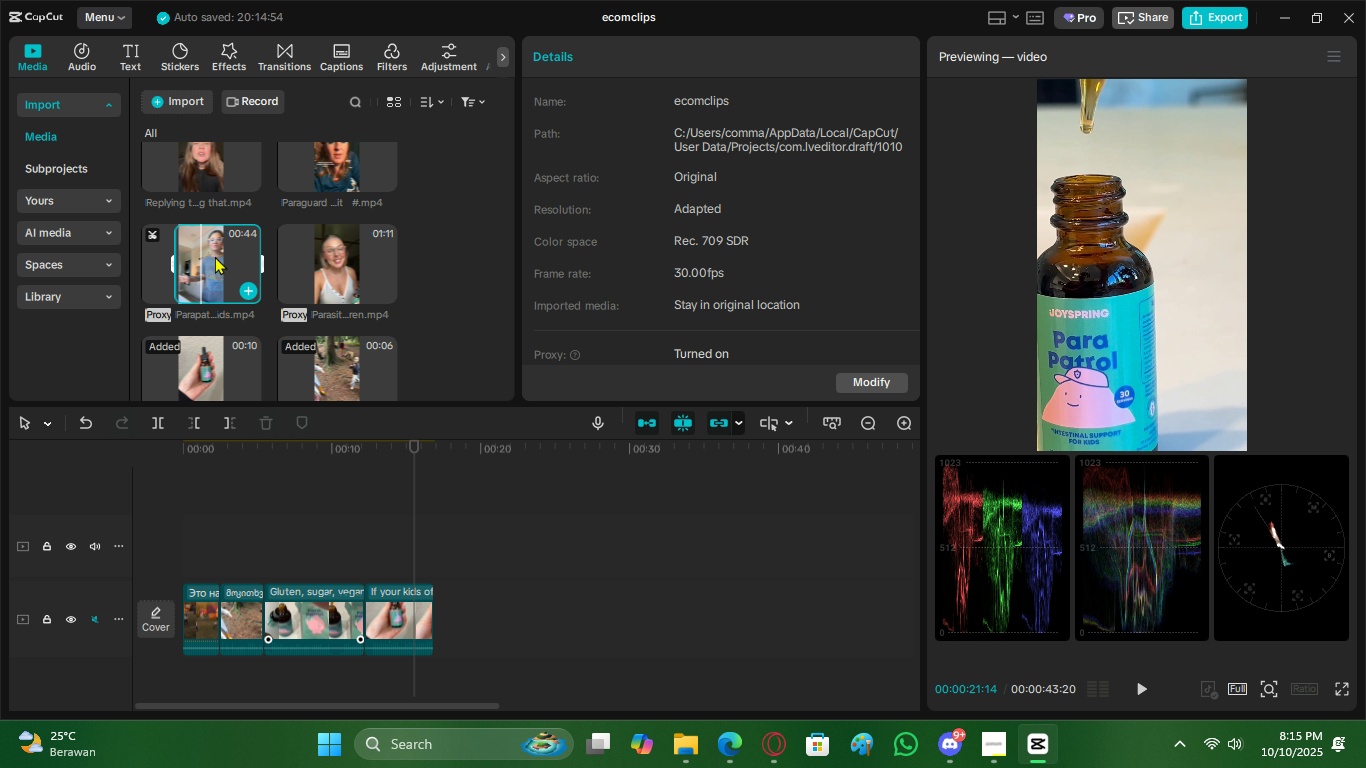 
triple_click([215, 256])
 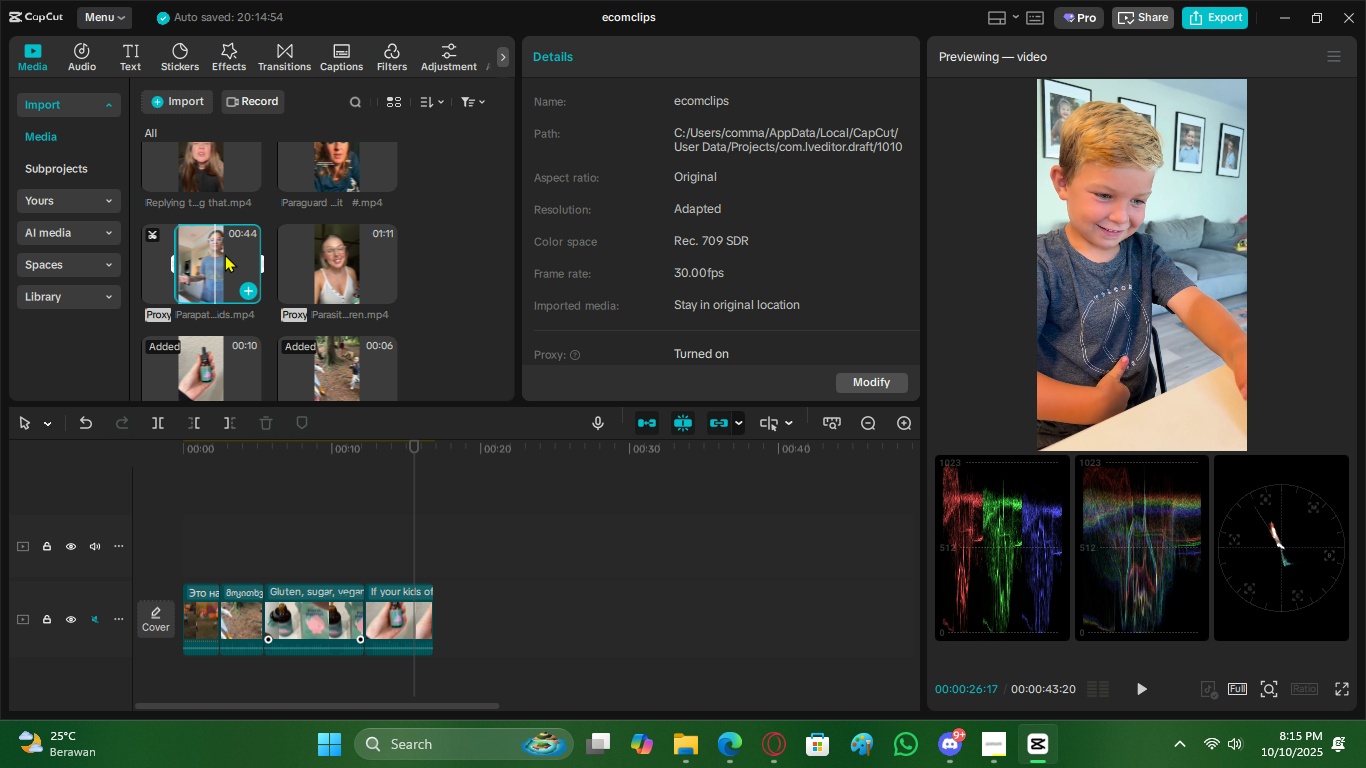 
triple_click([225, 254])
 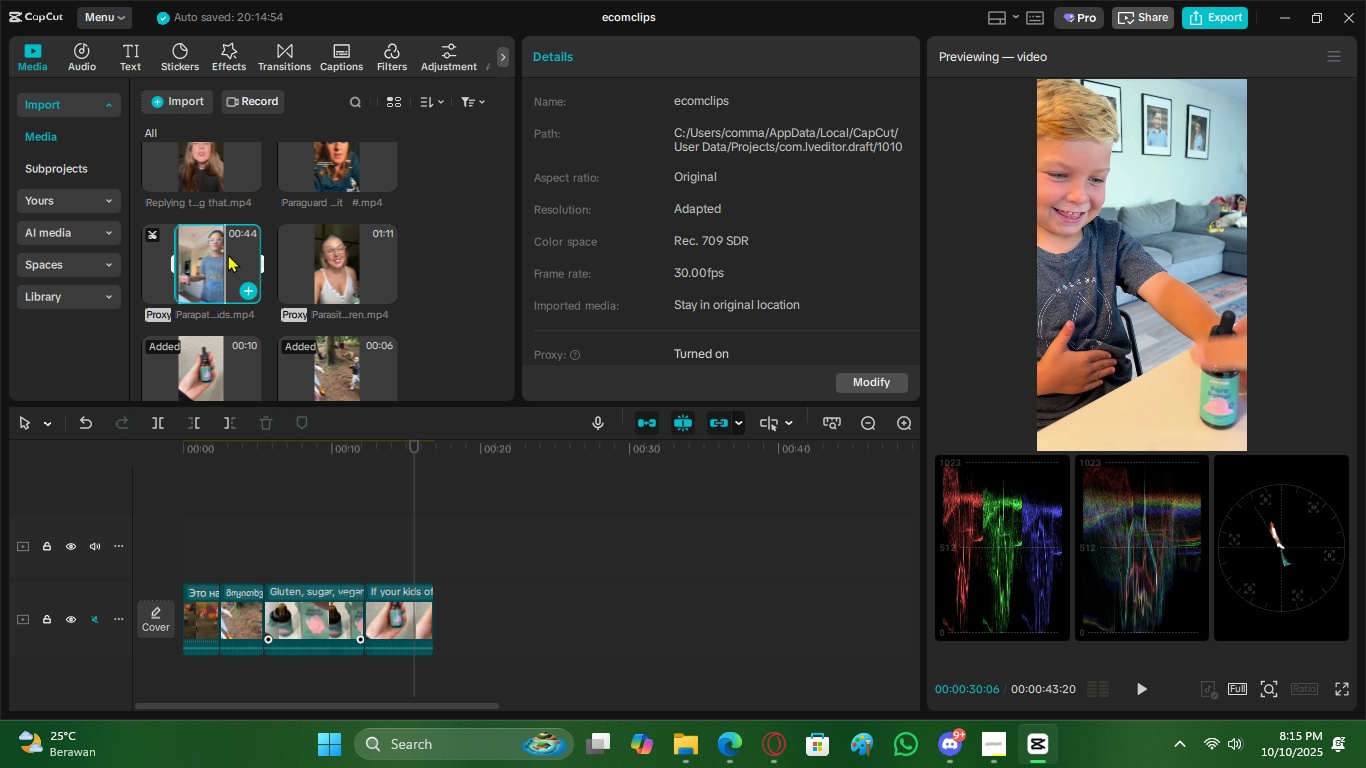 
double_click([228, 254])
 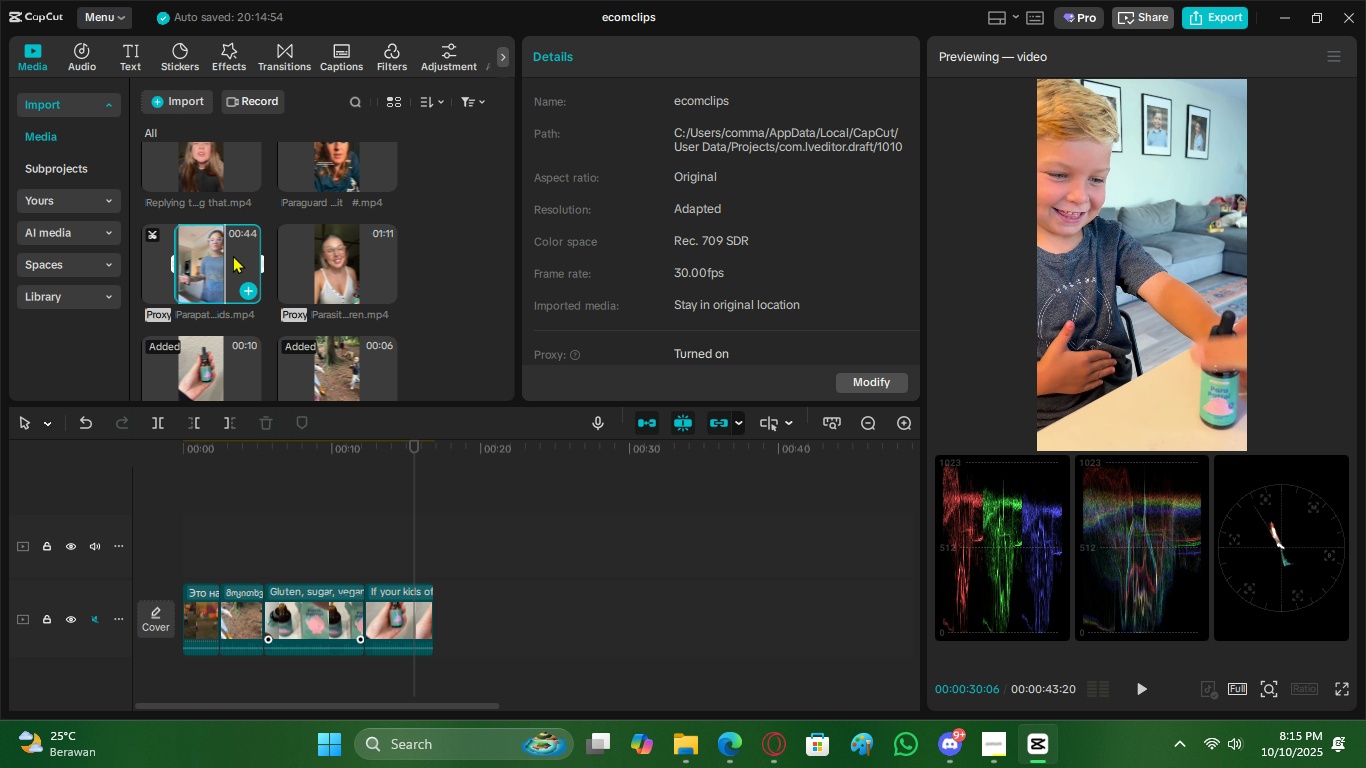 
triple_click([233, 255])
 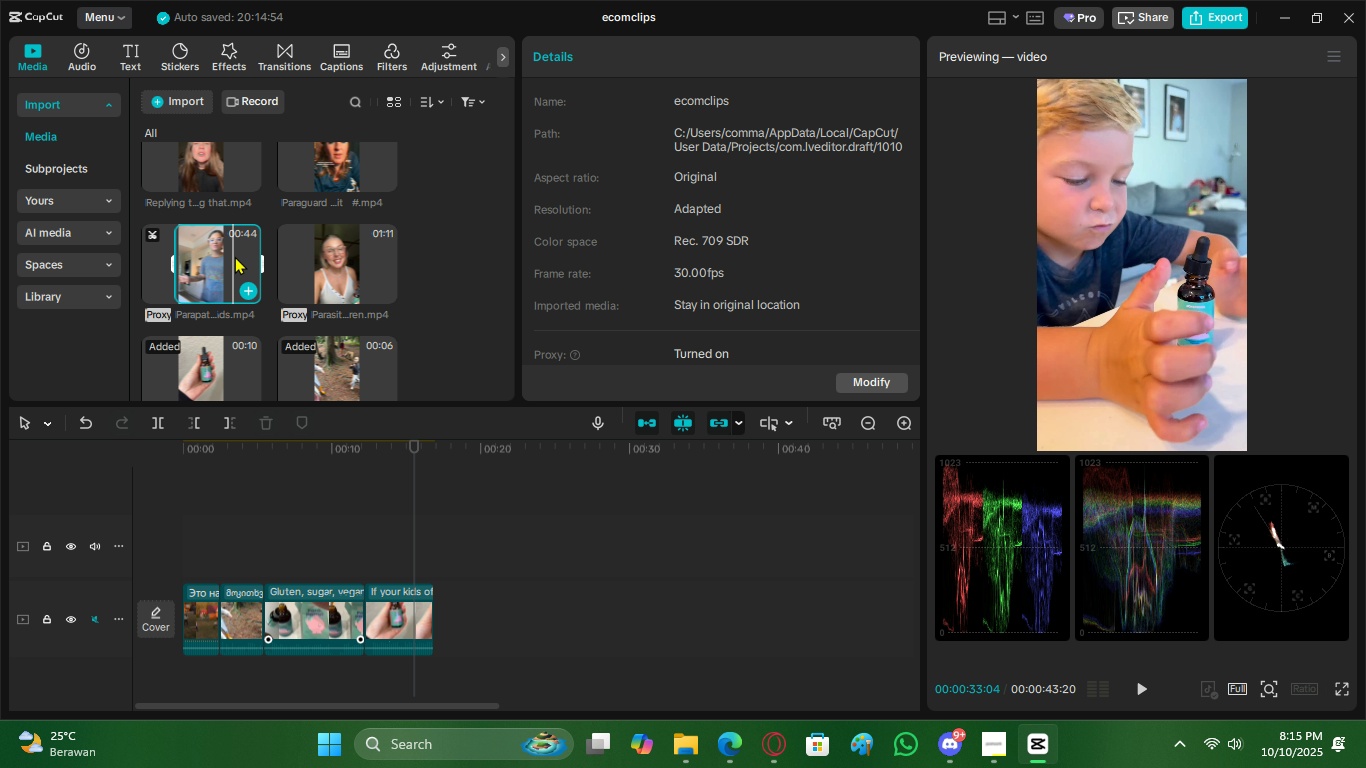 
triple_click([235, 256])
 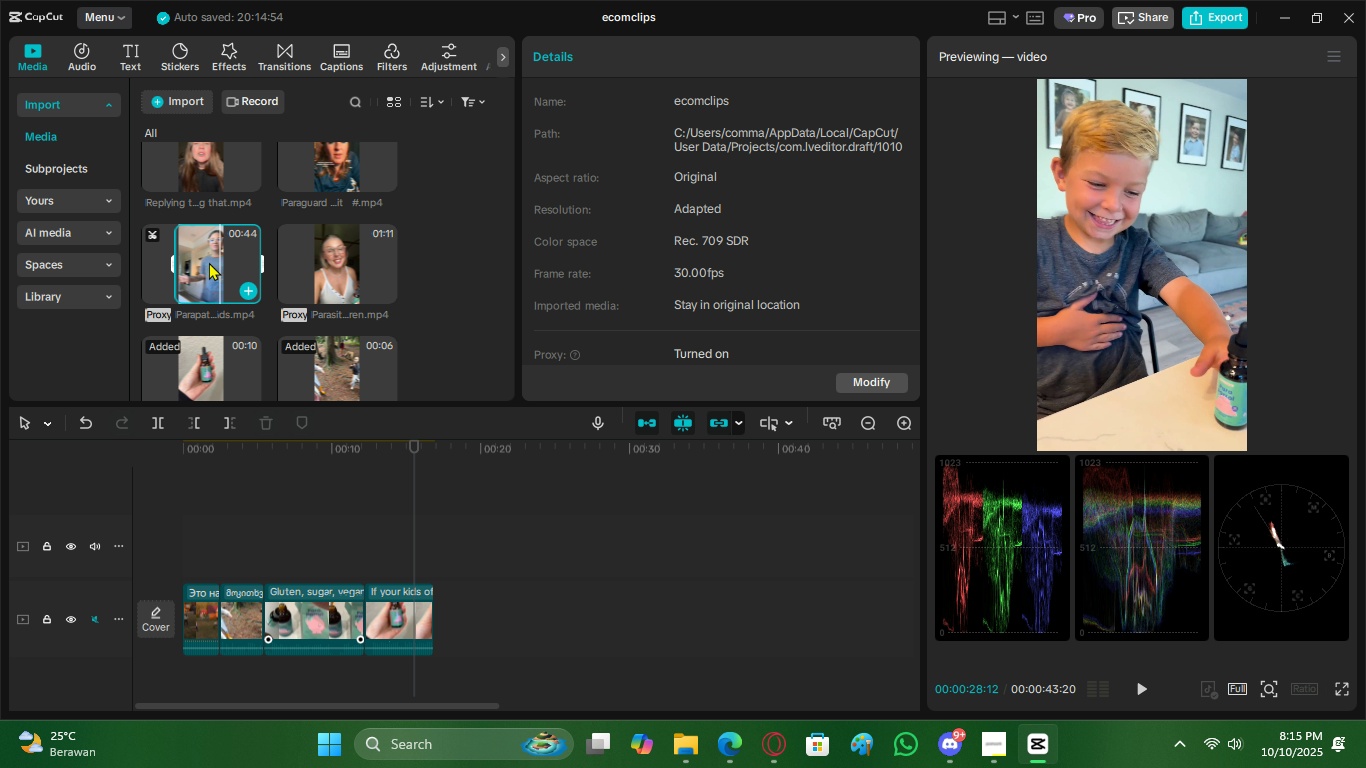 
double_click([206, 263])
 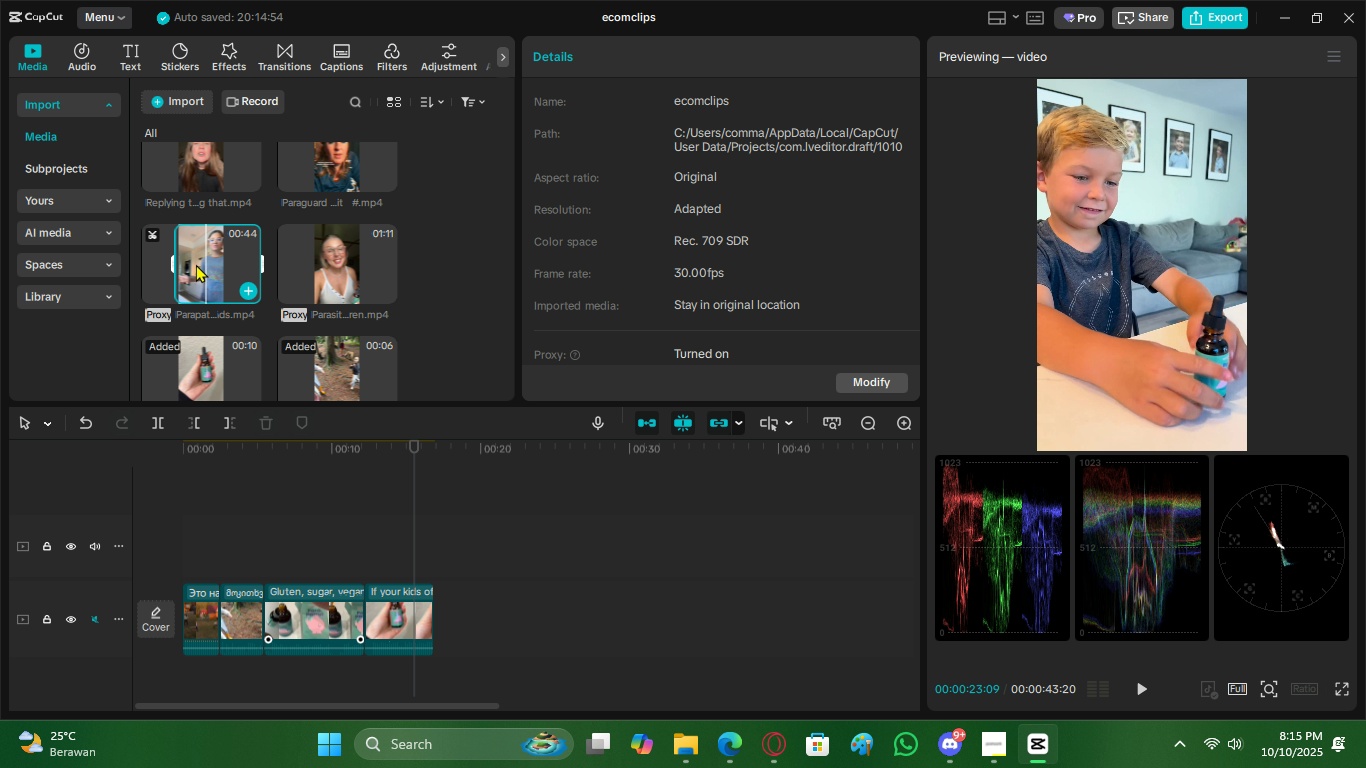 
triple_click([196, 264])
 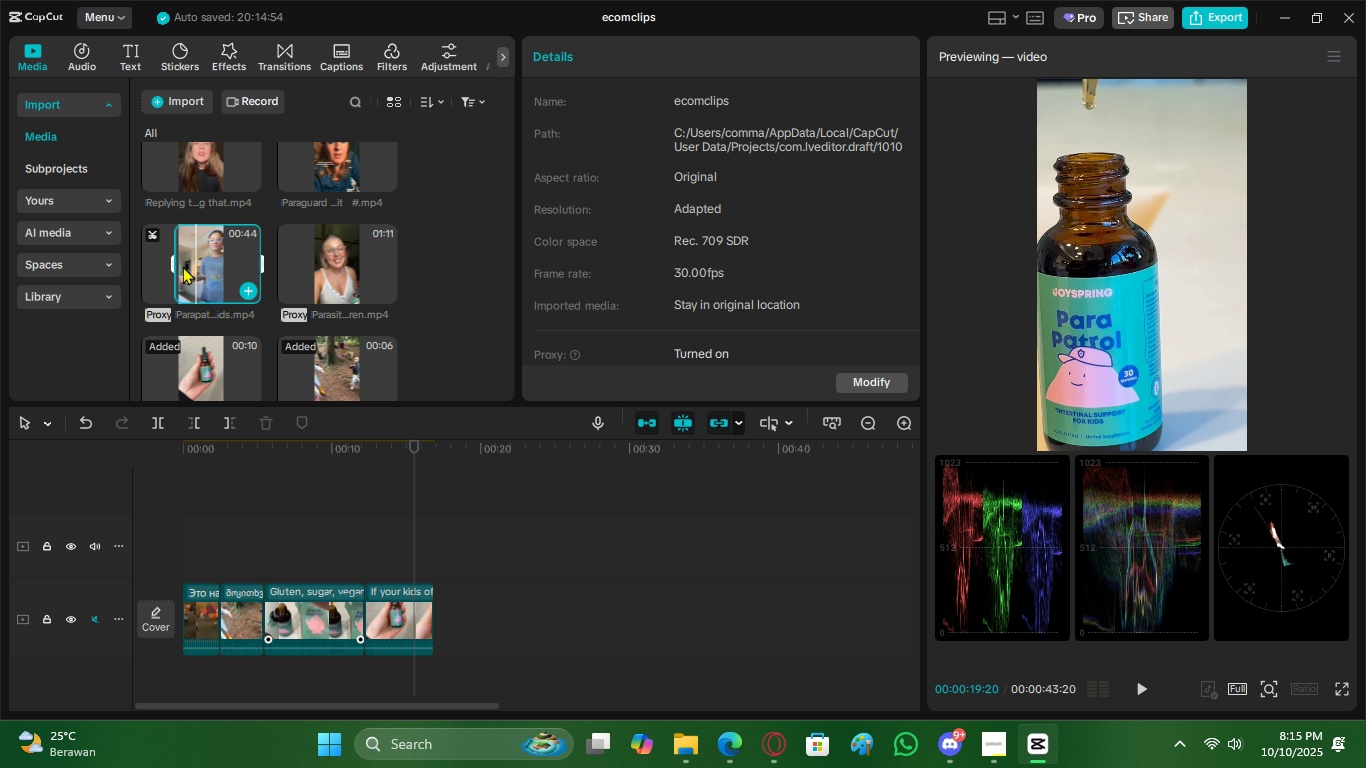 
triple_click([183, 266])
 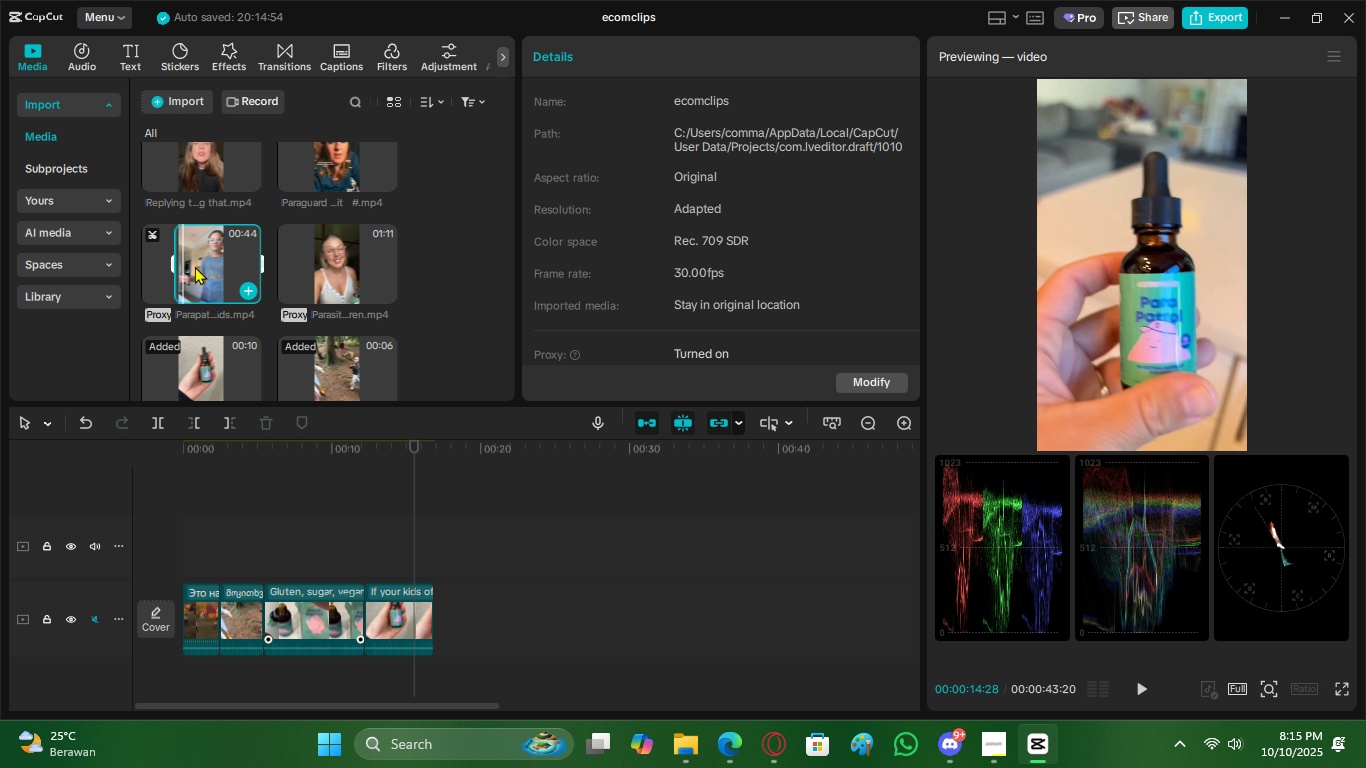 
triple_click([195, 266])
 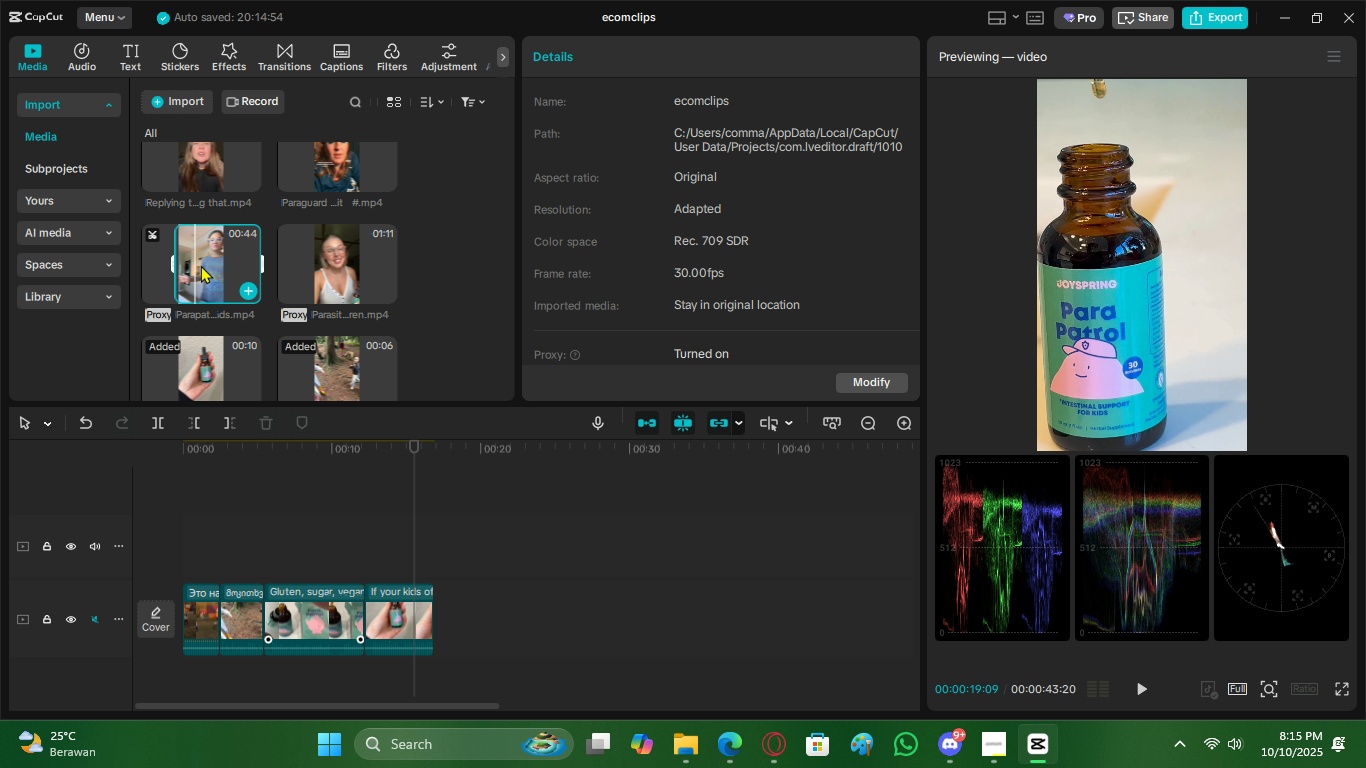 
triple_click([201, 265])
 